 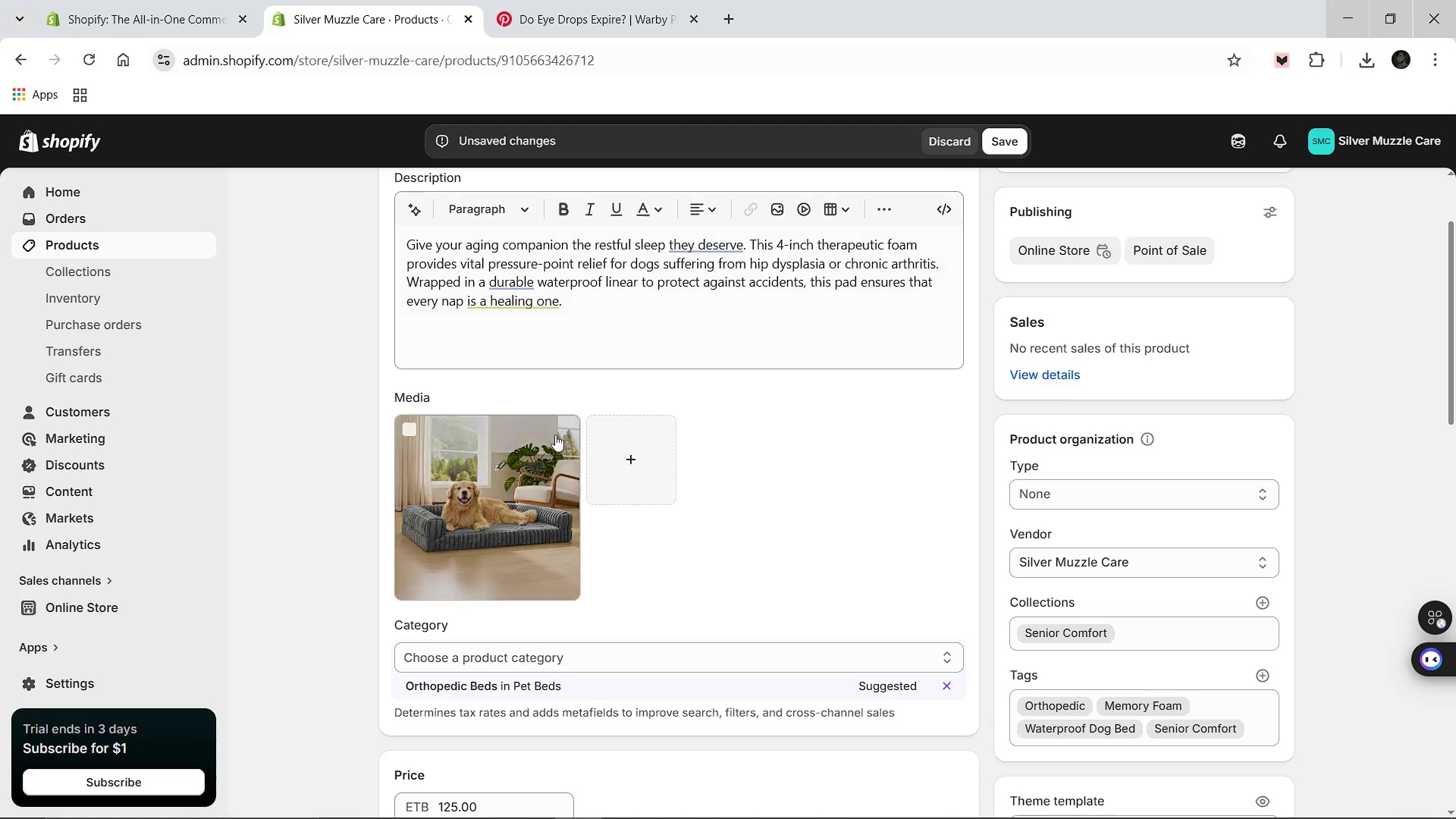 
left_click([1003, 152])
 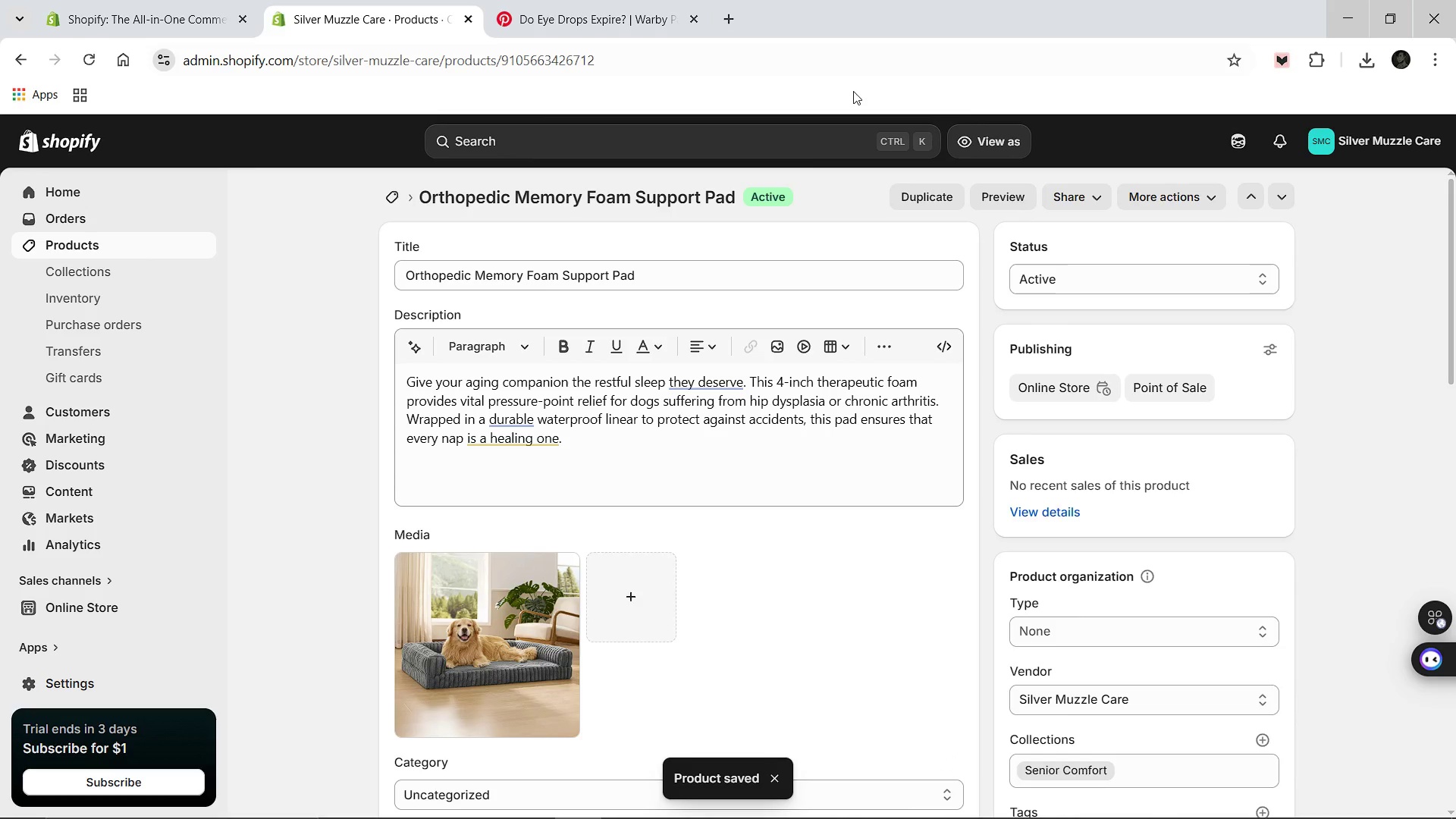 
wait(12.89)
 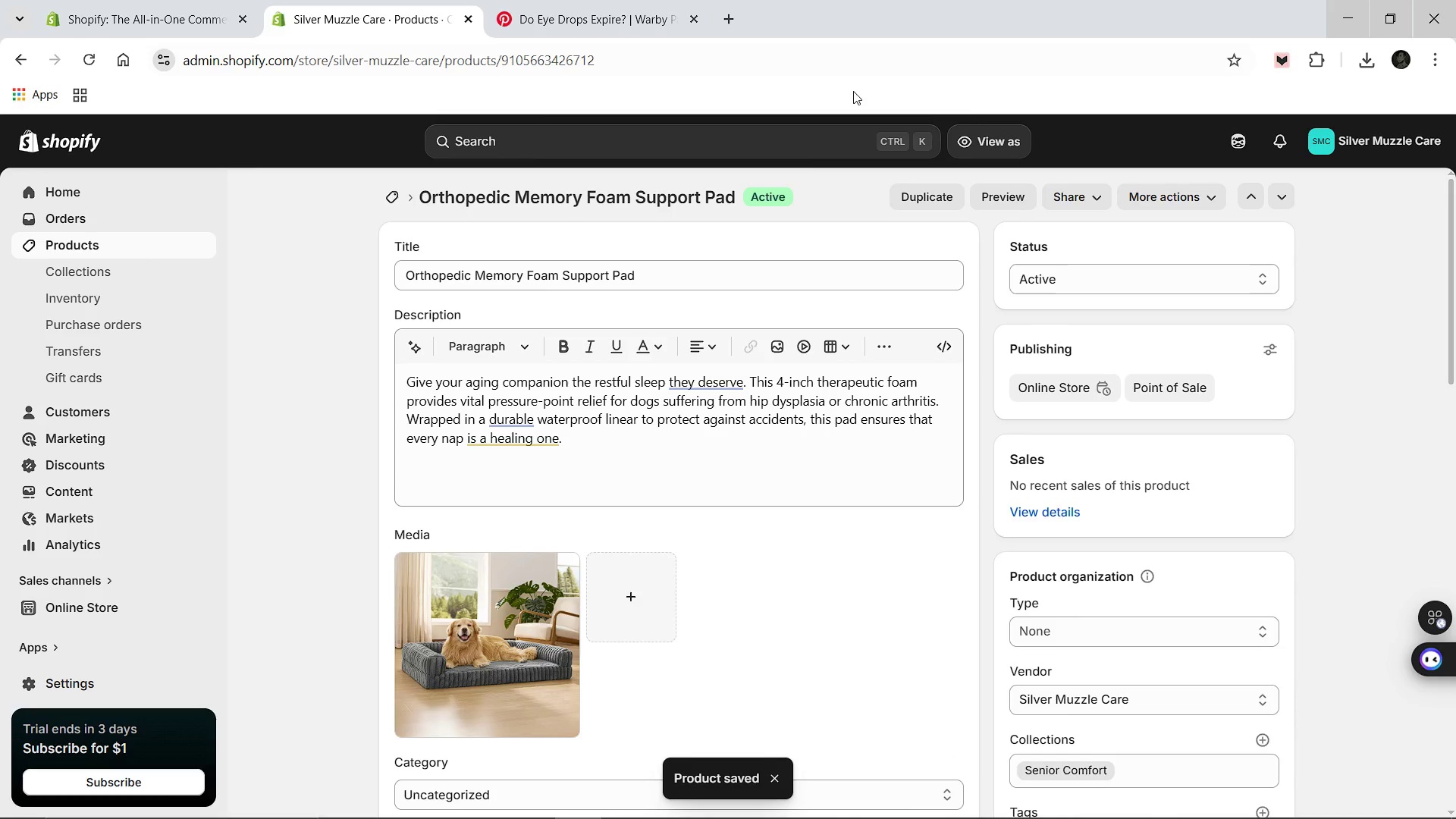 
left_click([401, 207])
 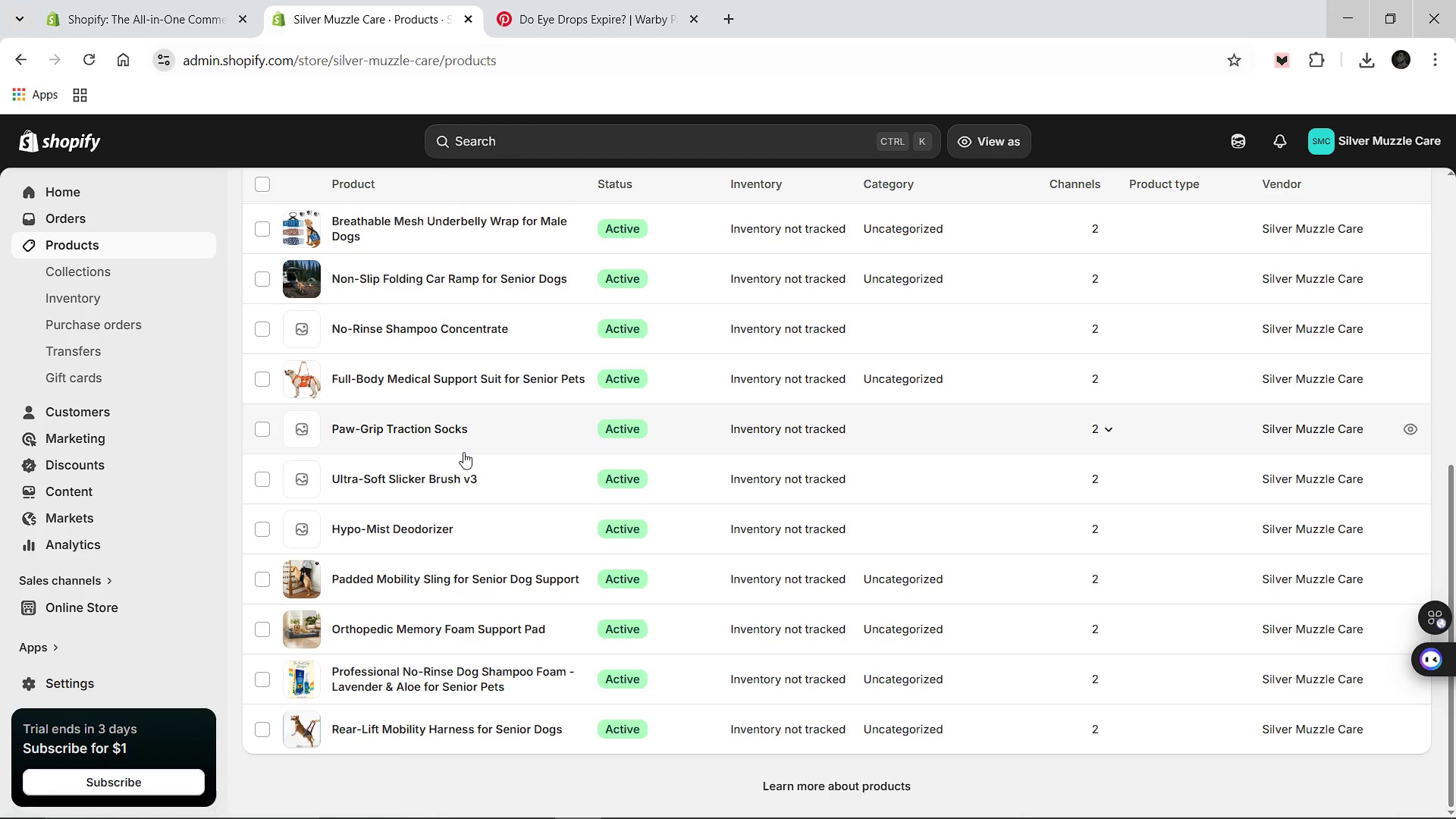 
wait(9.66)
 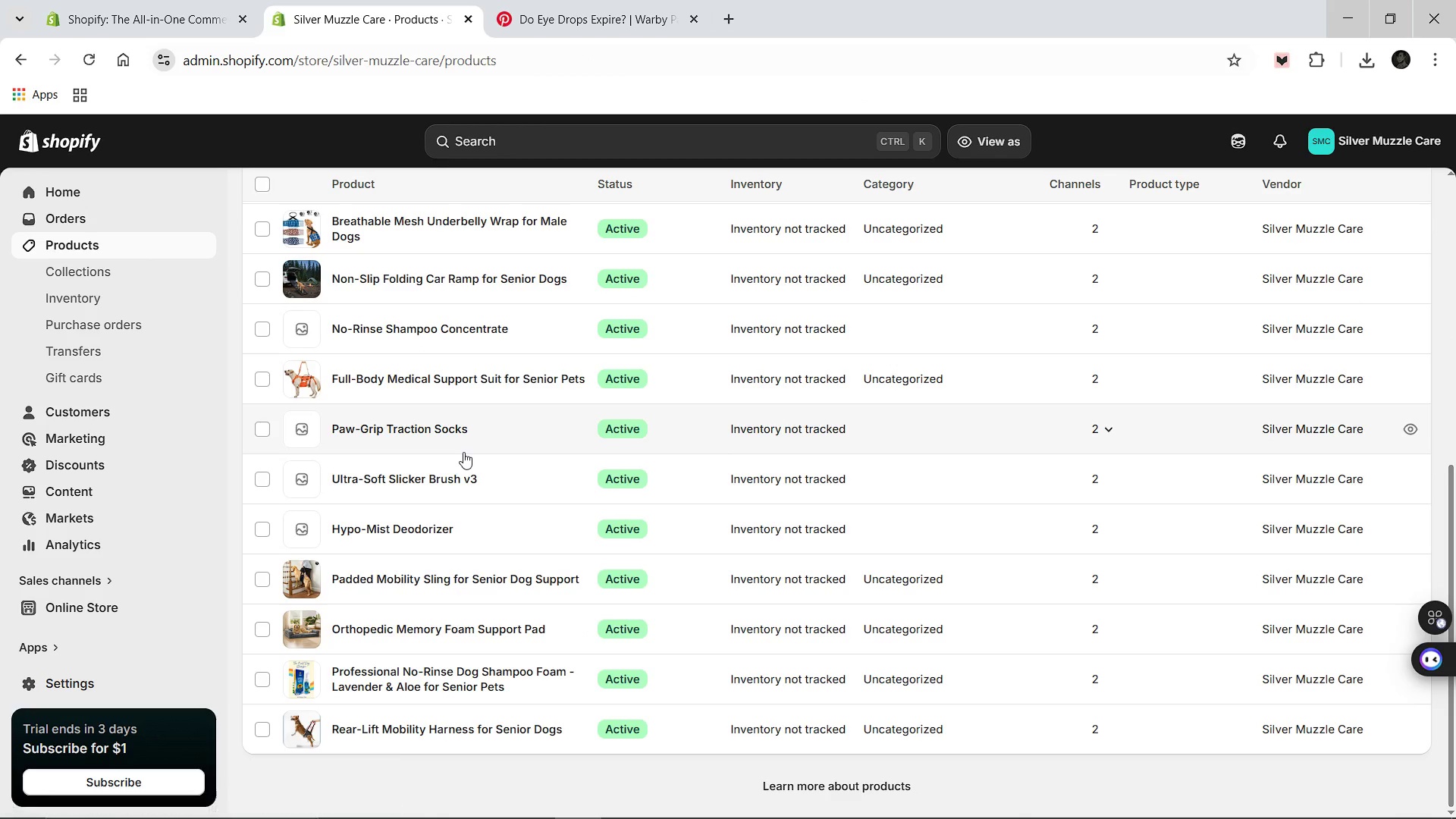 
left_click([368, 532])
 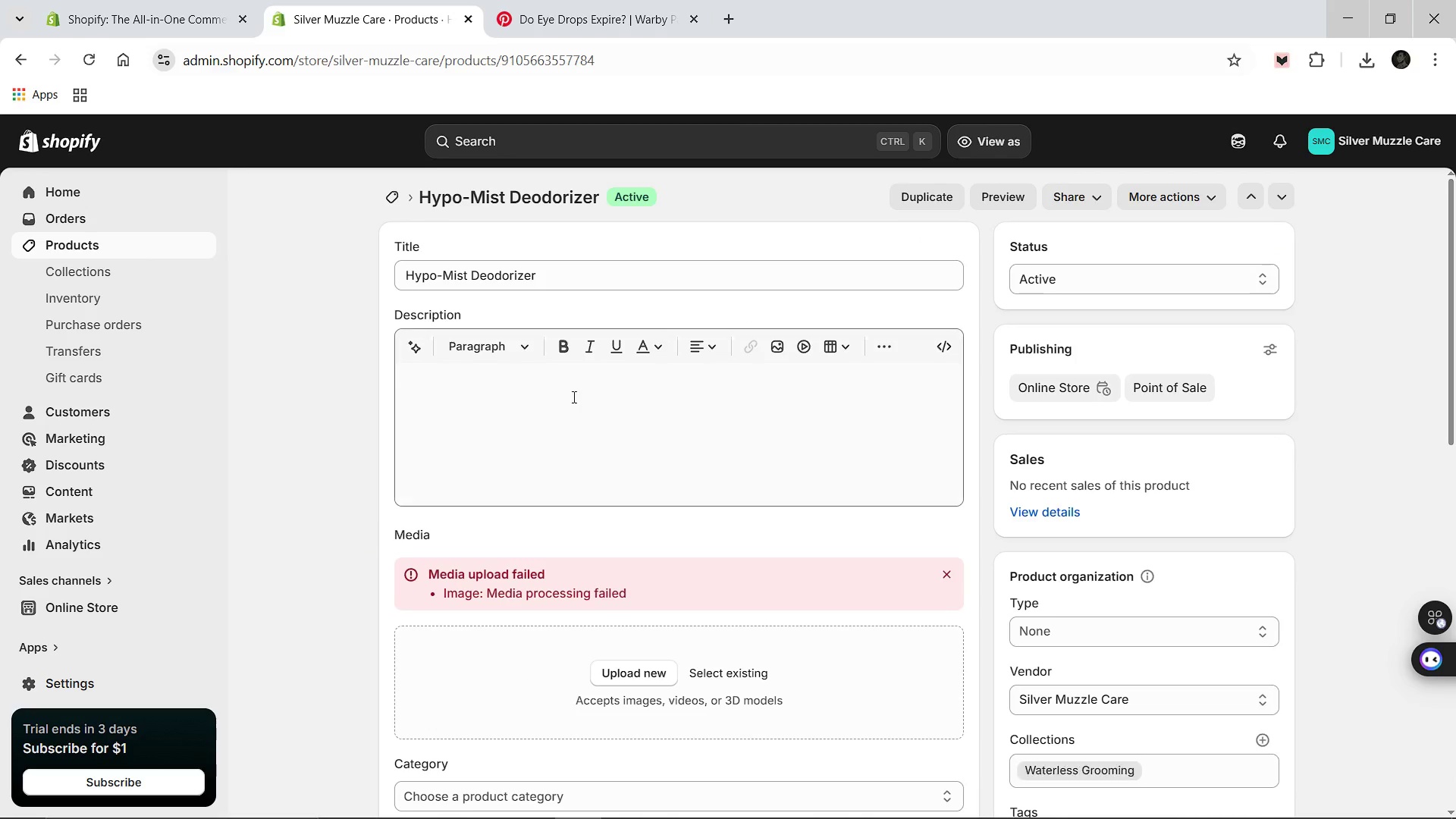 
wait(5.72)
 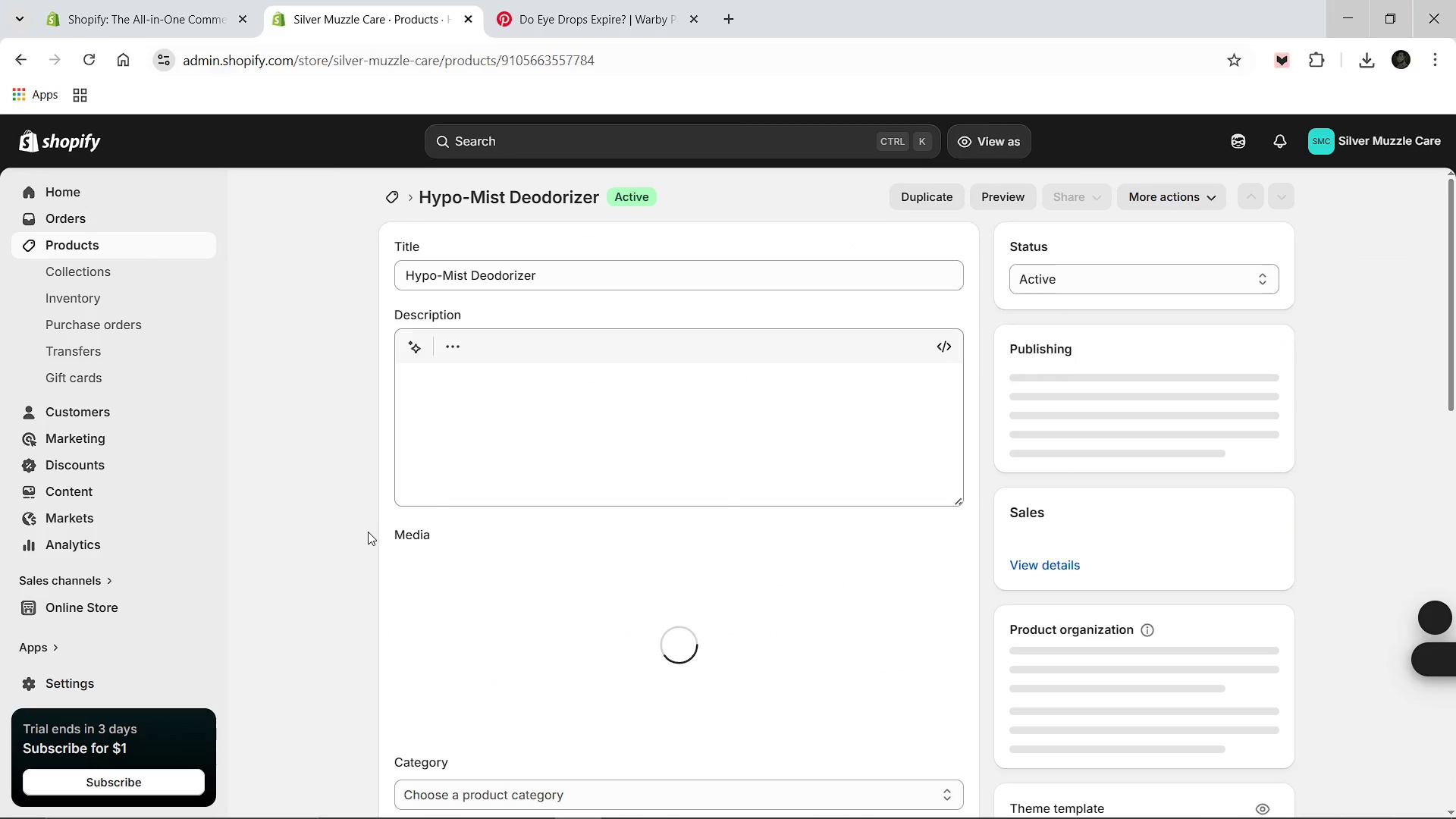 
left_click([633, 296])
 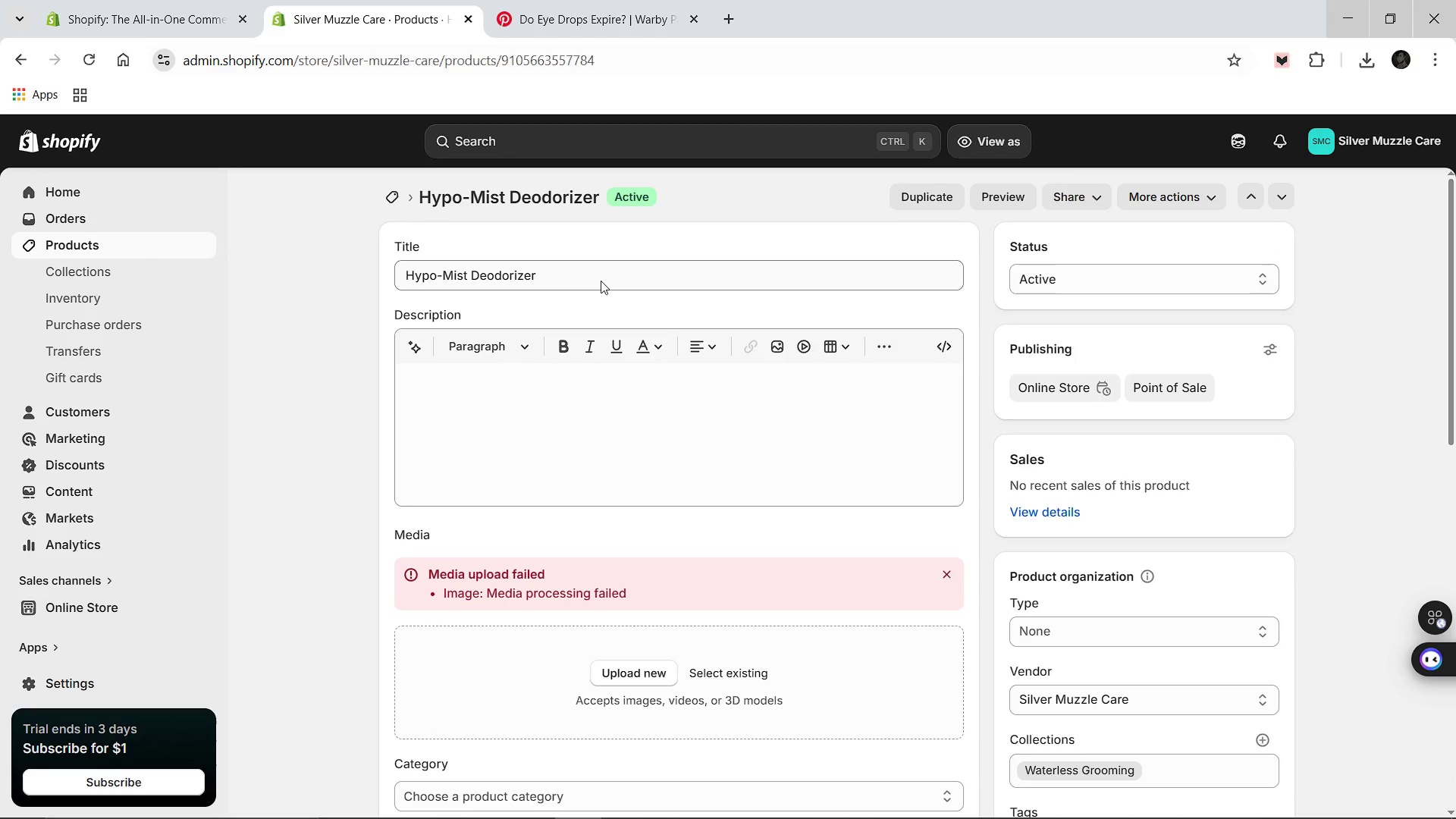 
left_click([601, 281])
 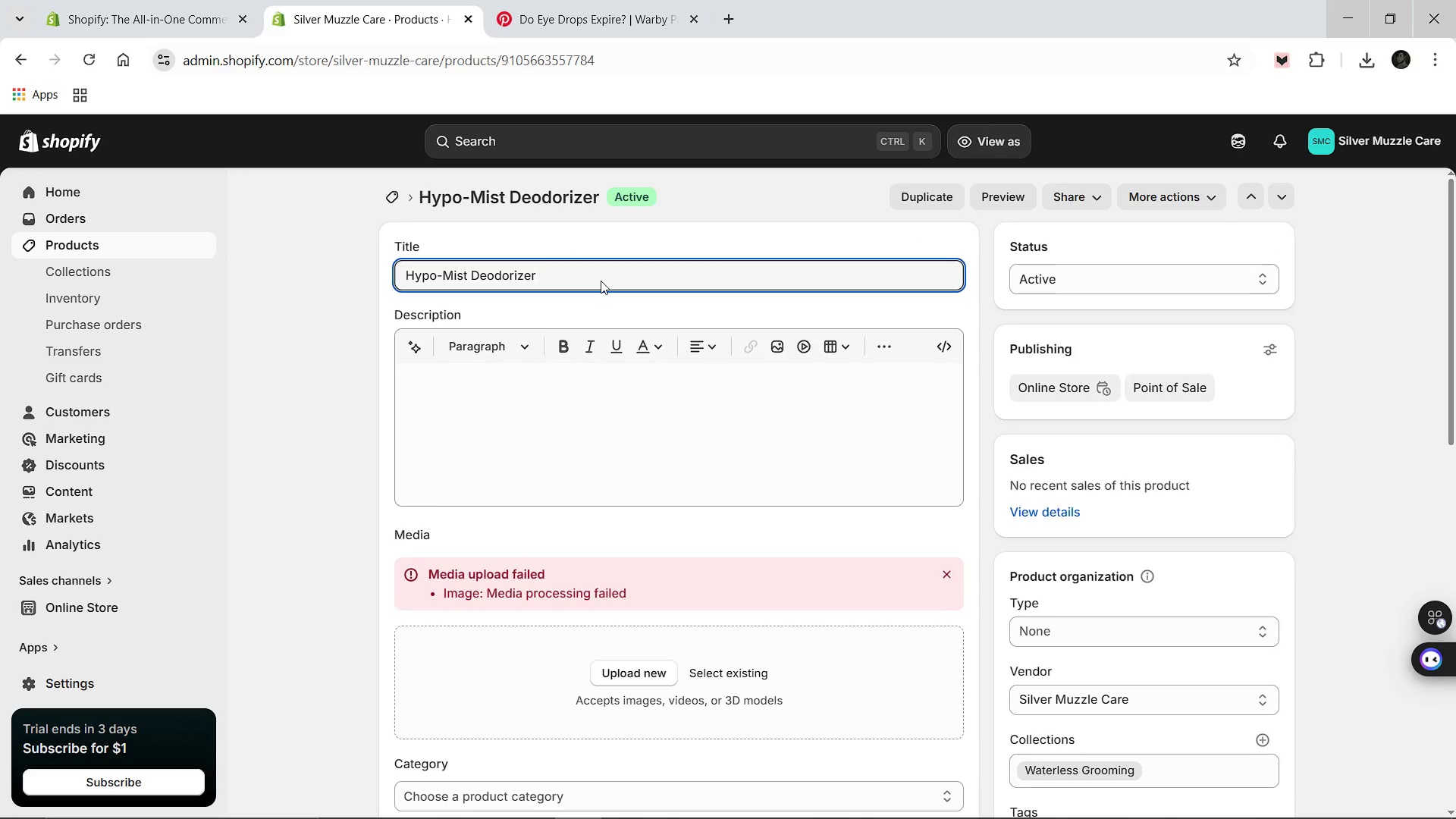 
key(Control+A)
 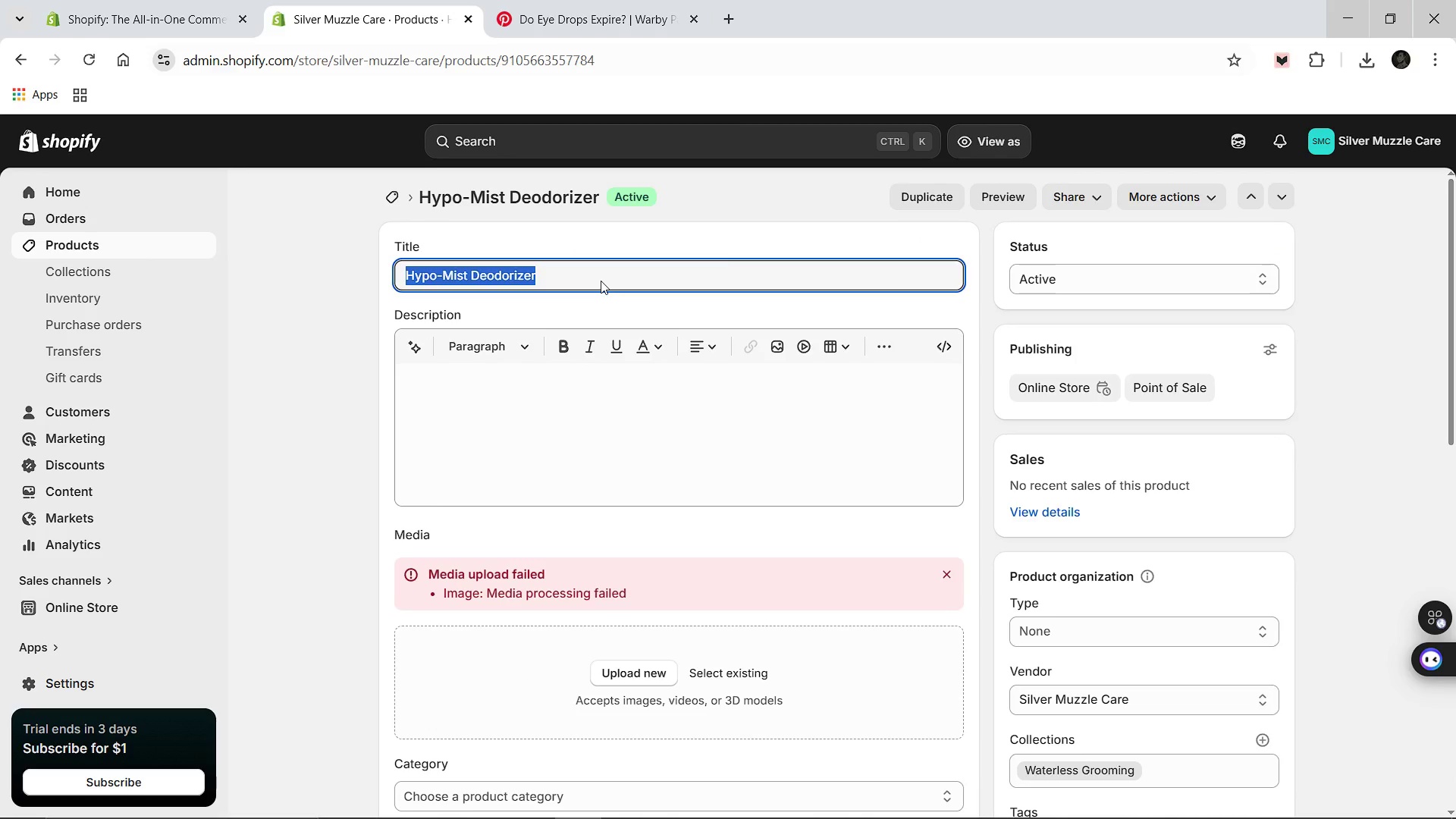 
type(hYPALLERGENIC Dg Deodorizing Spray - Scent )
key(Backspace)
type(-Free Odor Neutralizer for sen)
key(Backspace)
key(Backspace)
key(Backspace)
type(Sensitive Skin)
 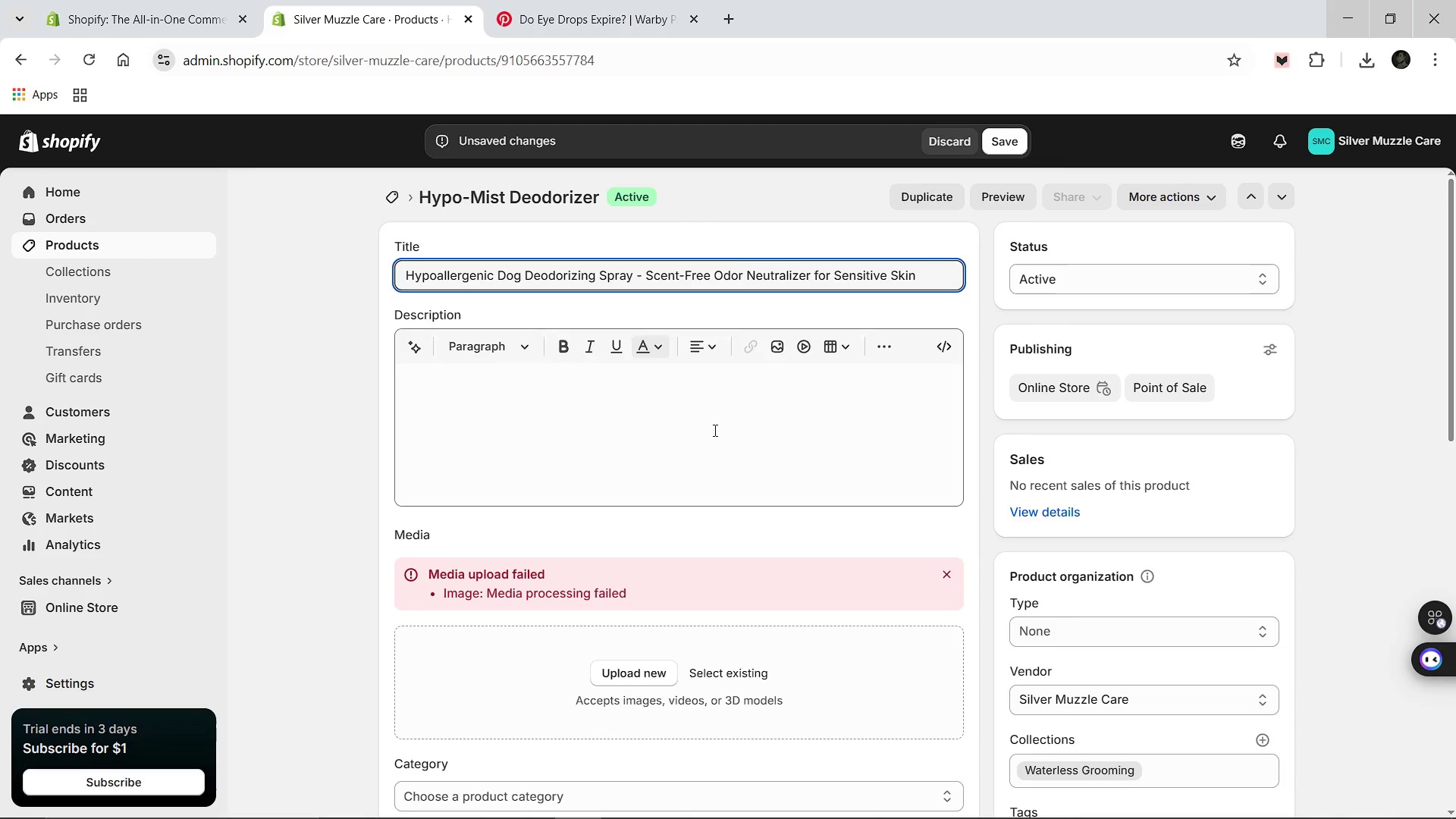 
hold_key(key=CapsLock, duration=0.36)
 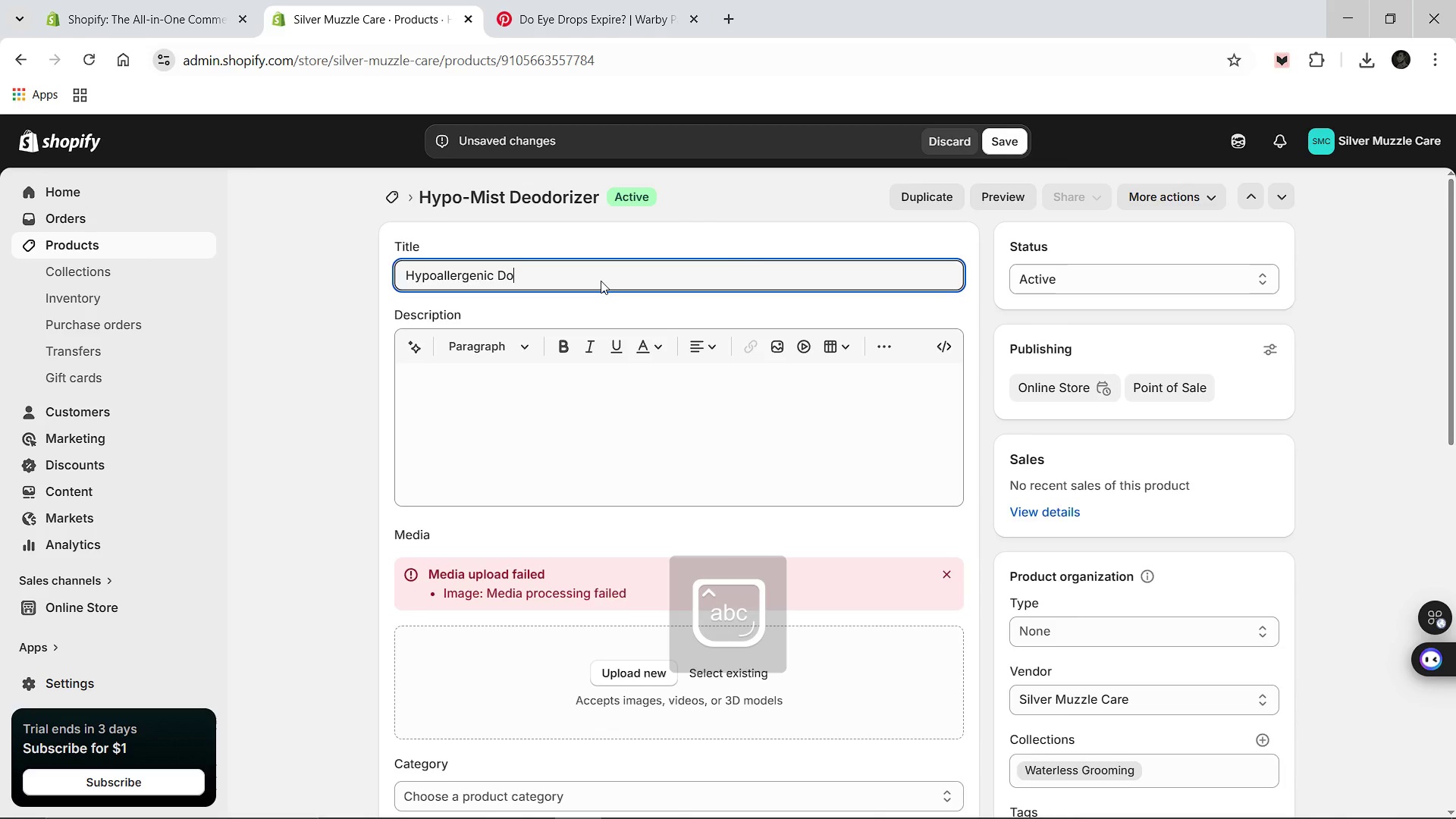 
left_click([955, 570])
 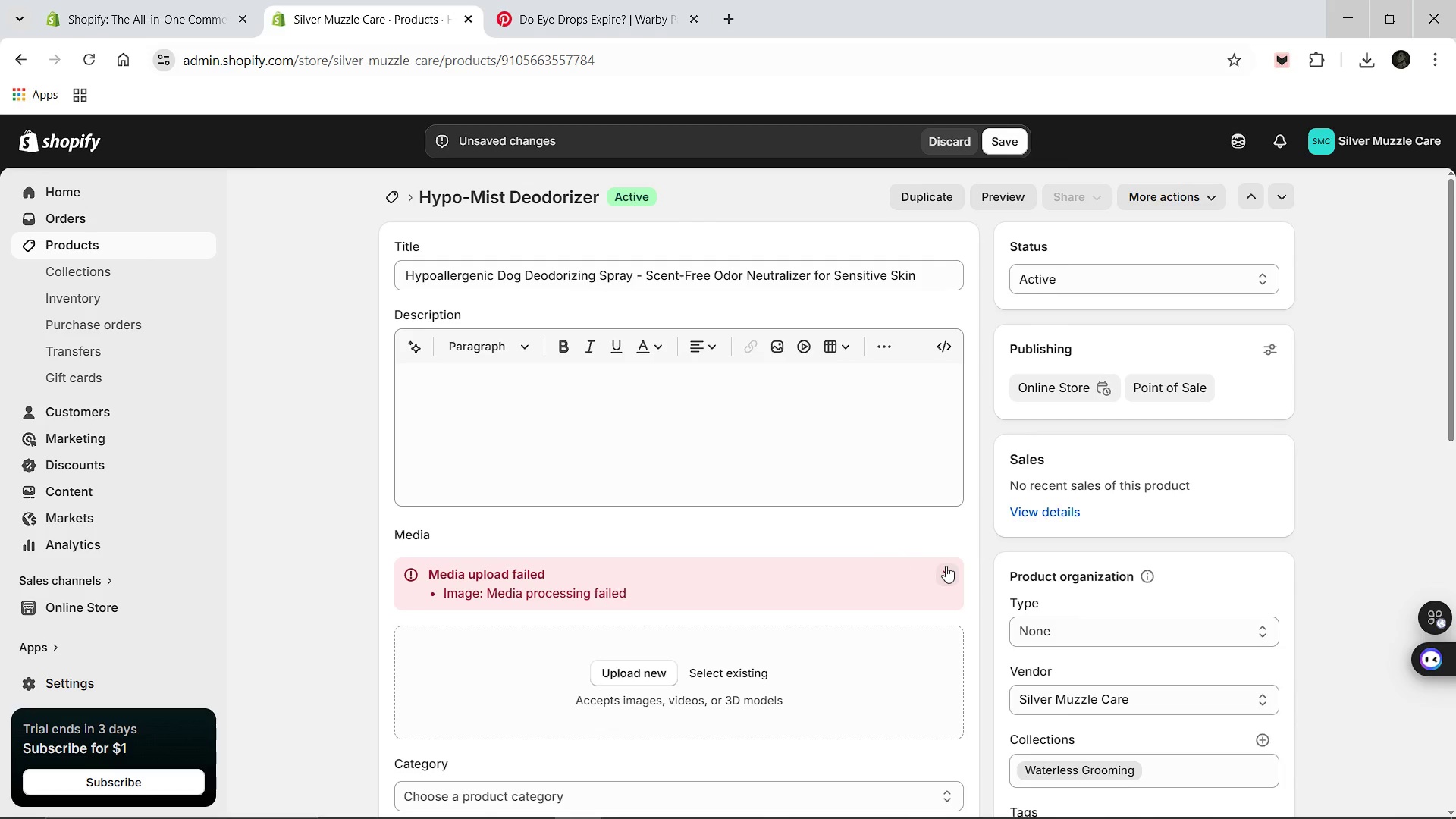 
left_click([937, 582])
 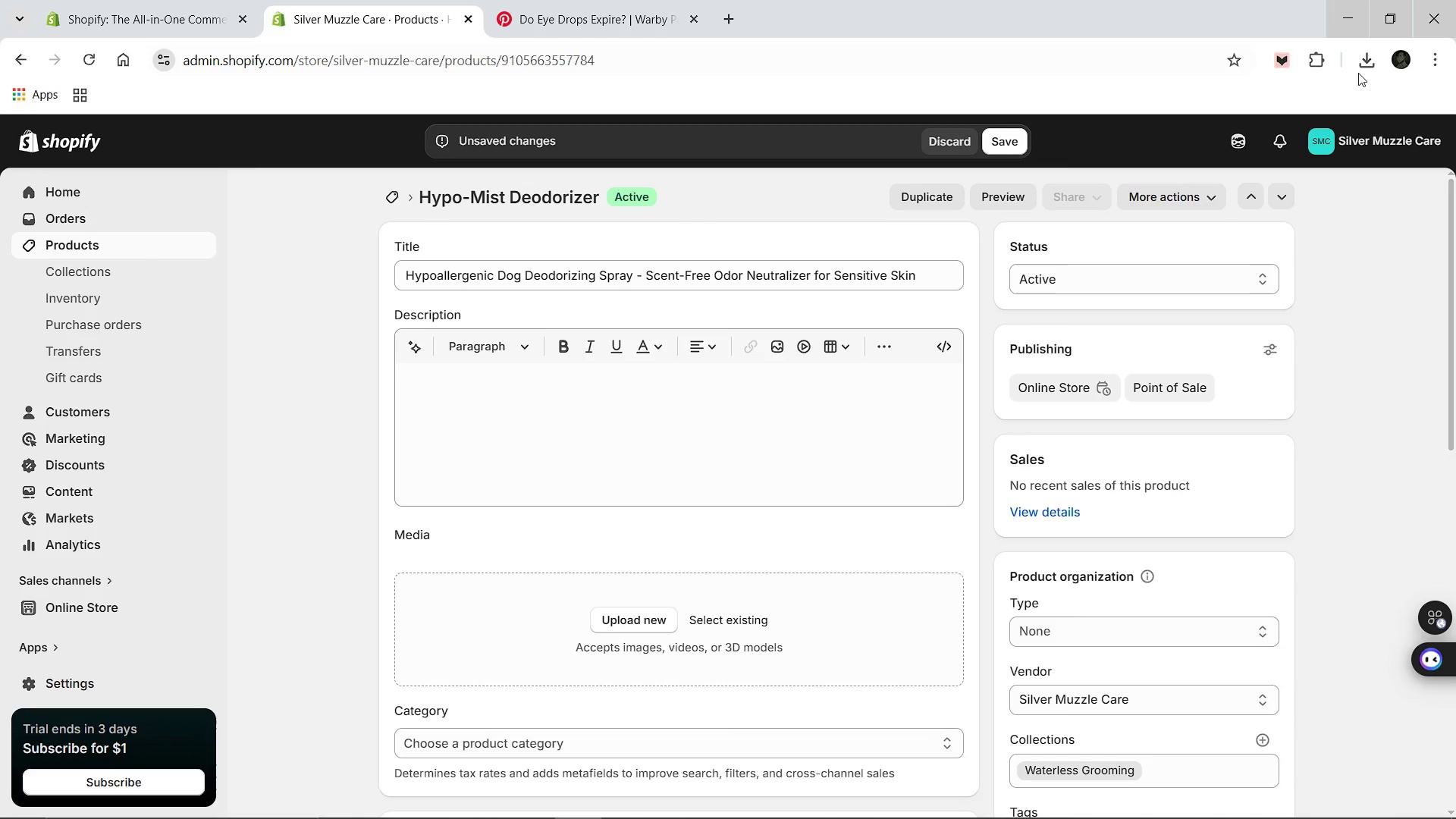 
left_click([1367, 71])
 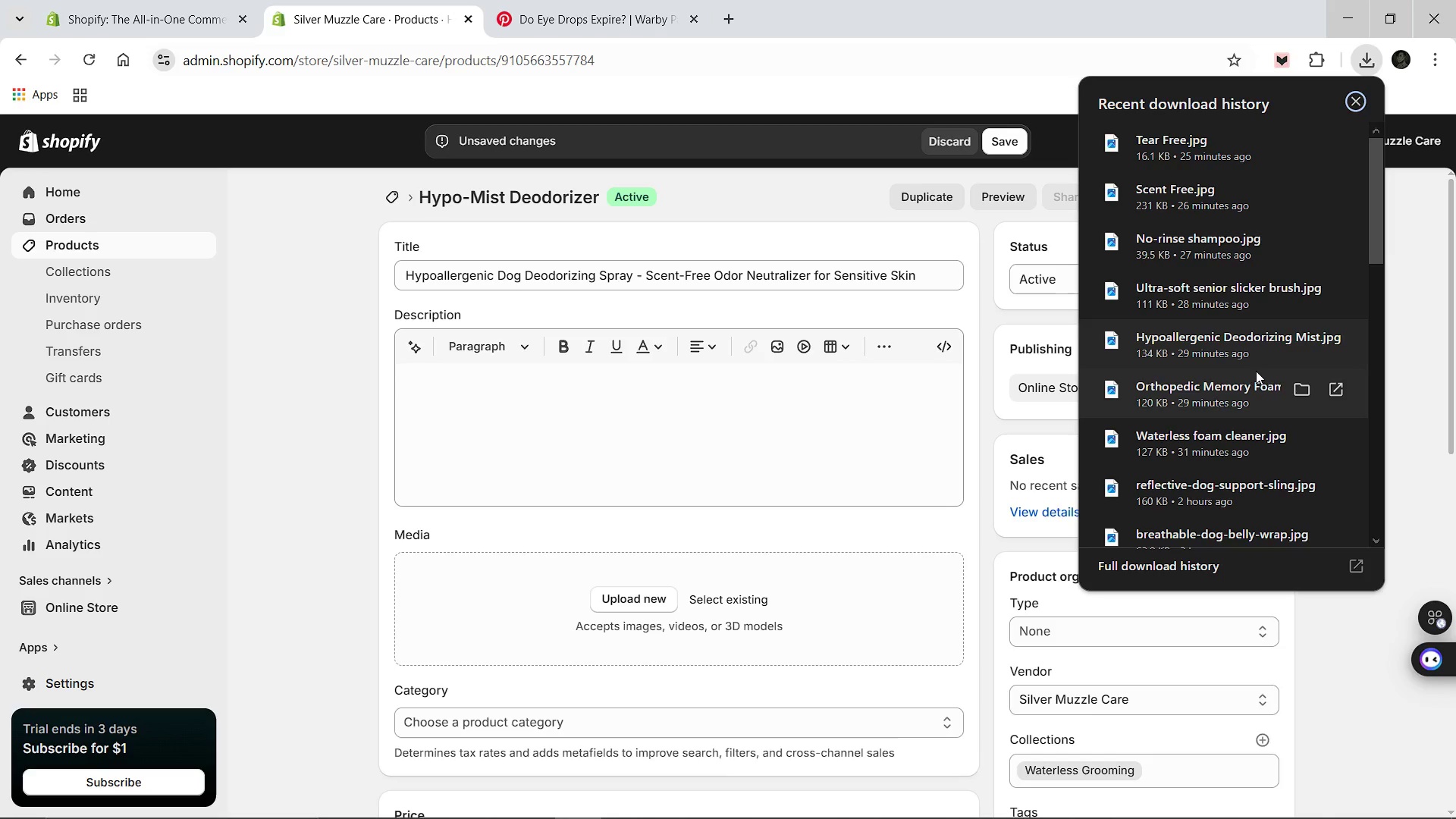 
left_click_drag(start_coordinate=[1251, 352], to_coordinate=[802, 615])
 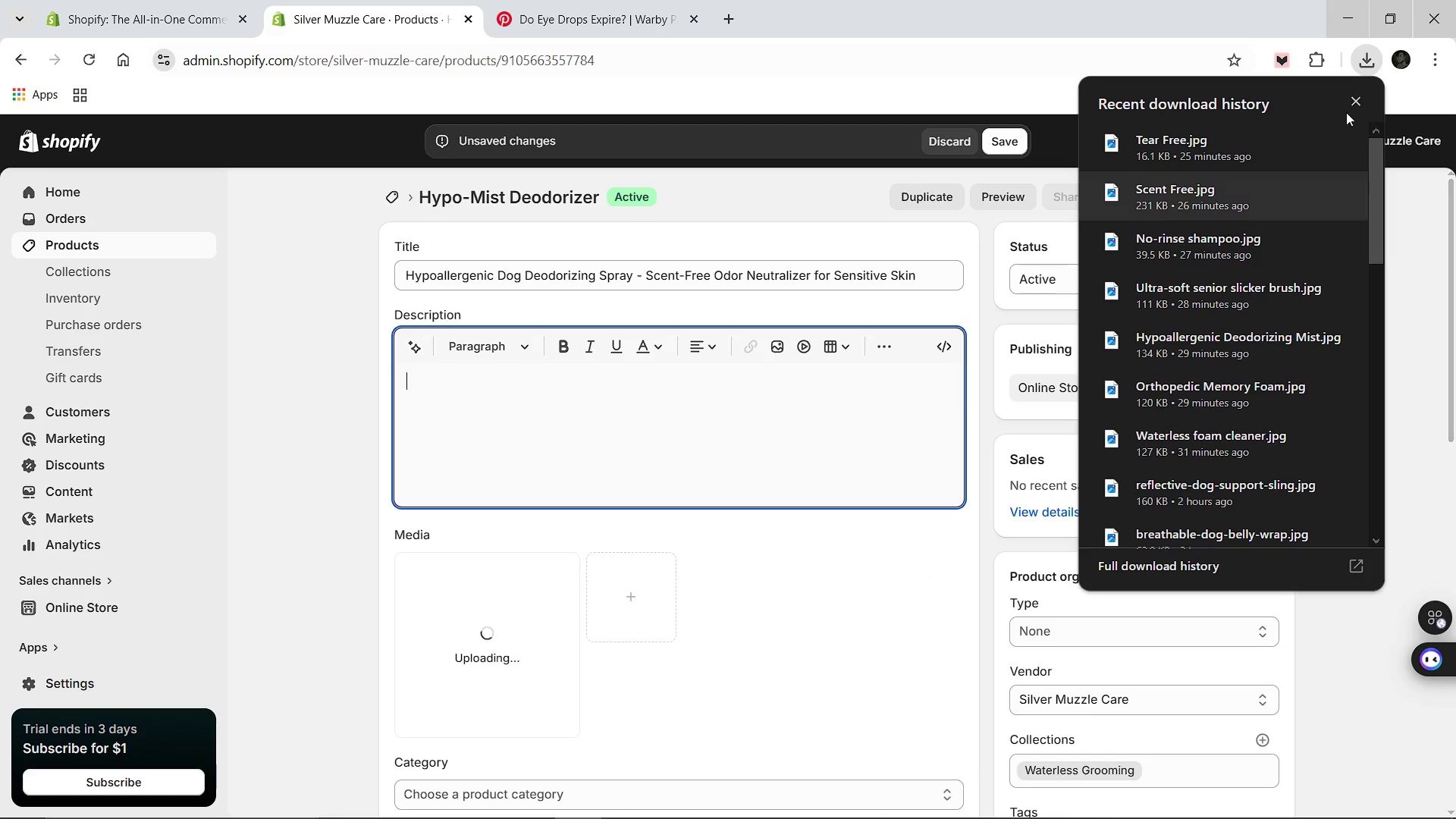 
left_click([1350, 108])
 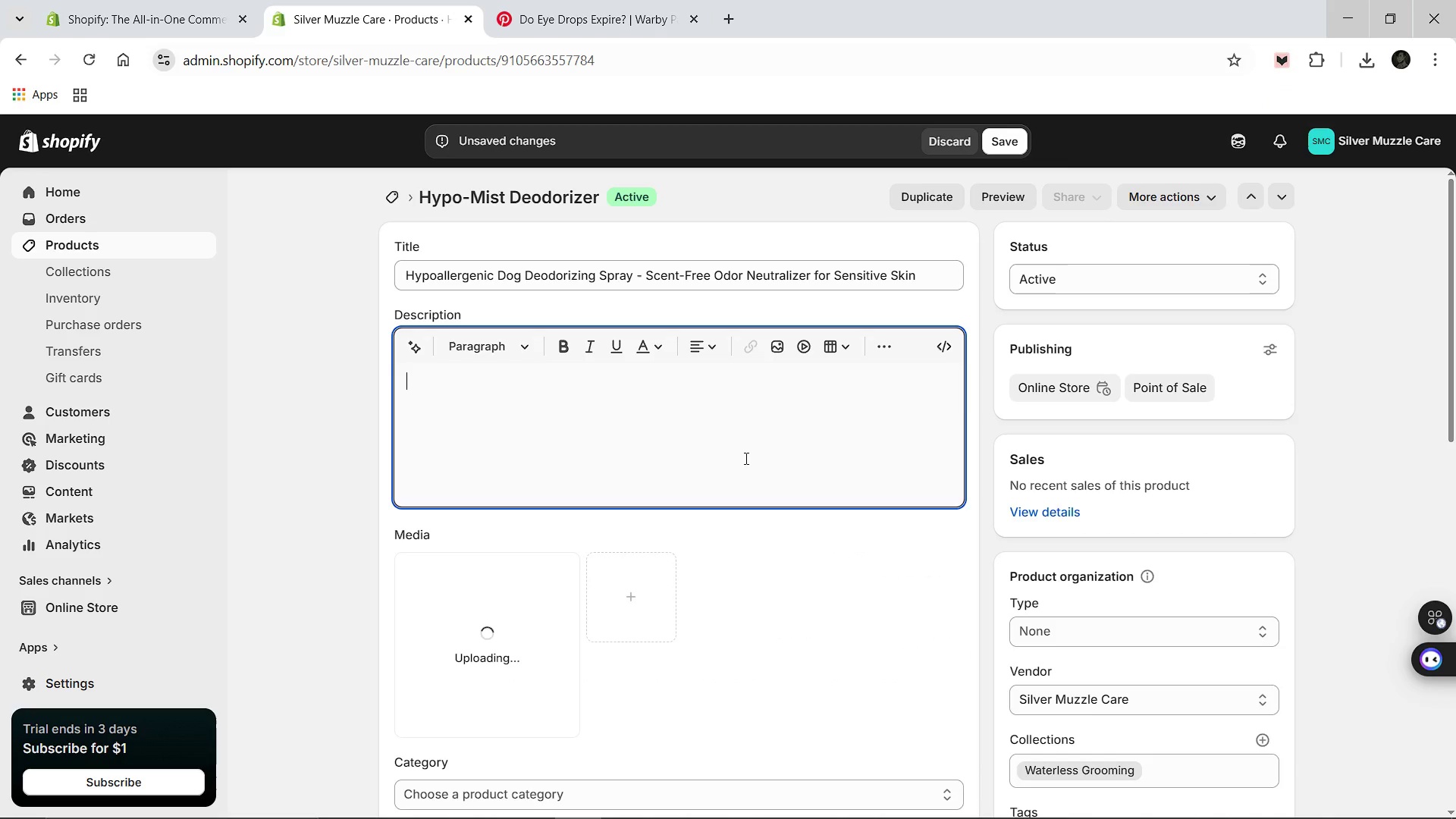 
type(Keep your senior dog feeling fresh and dig)
 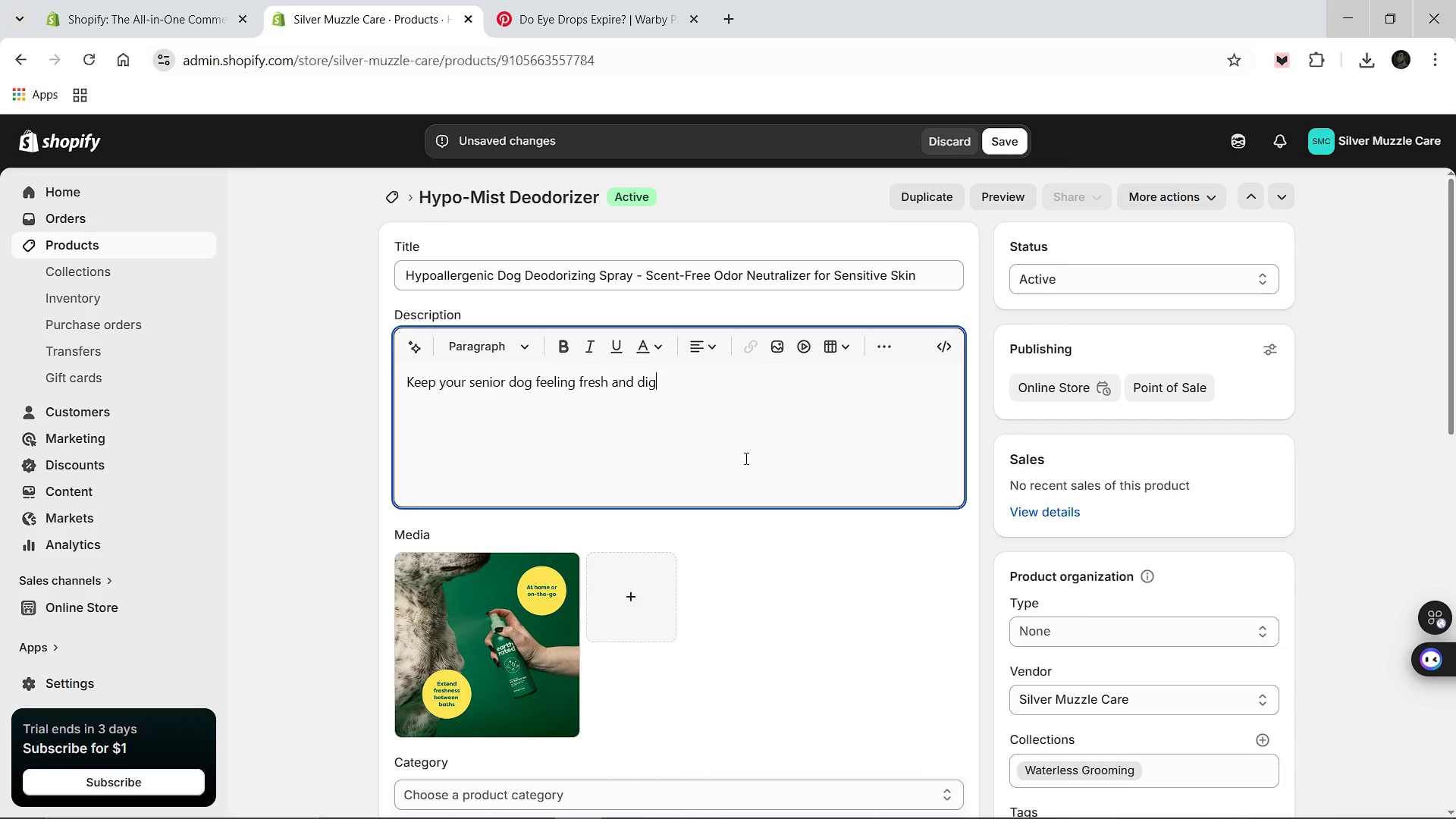 
key(Backspace)
key(Backspace)
key(Backspace)
type(dignified between deep cleans. This fragance )
key(Backspace)
key(Backspace)
key(Backspace)
key(Backspace)
key(Backspace)
key(Backspace)
type(grance-free deodrizing mist uses safe, bio-enzyme)
 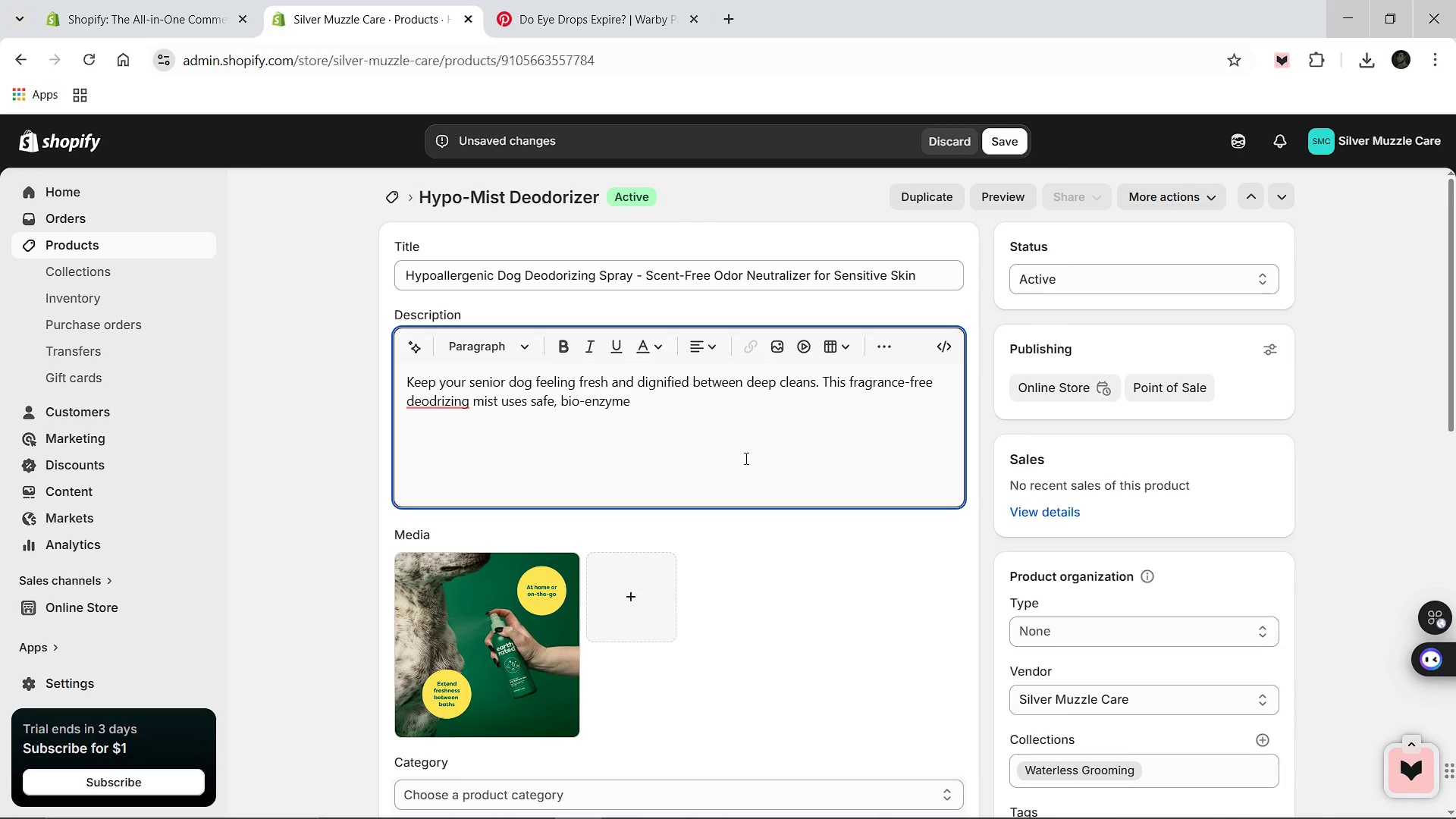 
key(Backspace)
type(atic action to eliminate pet odo)
key(Backspace)
type(rs at the source. Specially crafted for the thinning a)
key(Backspace)
type(skin and sensitivities common in older pets)
 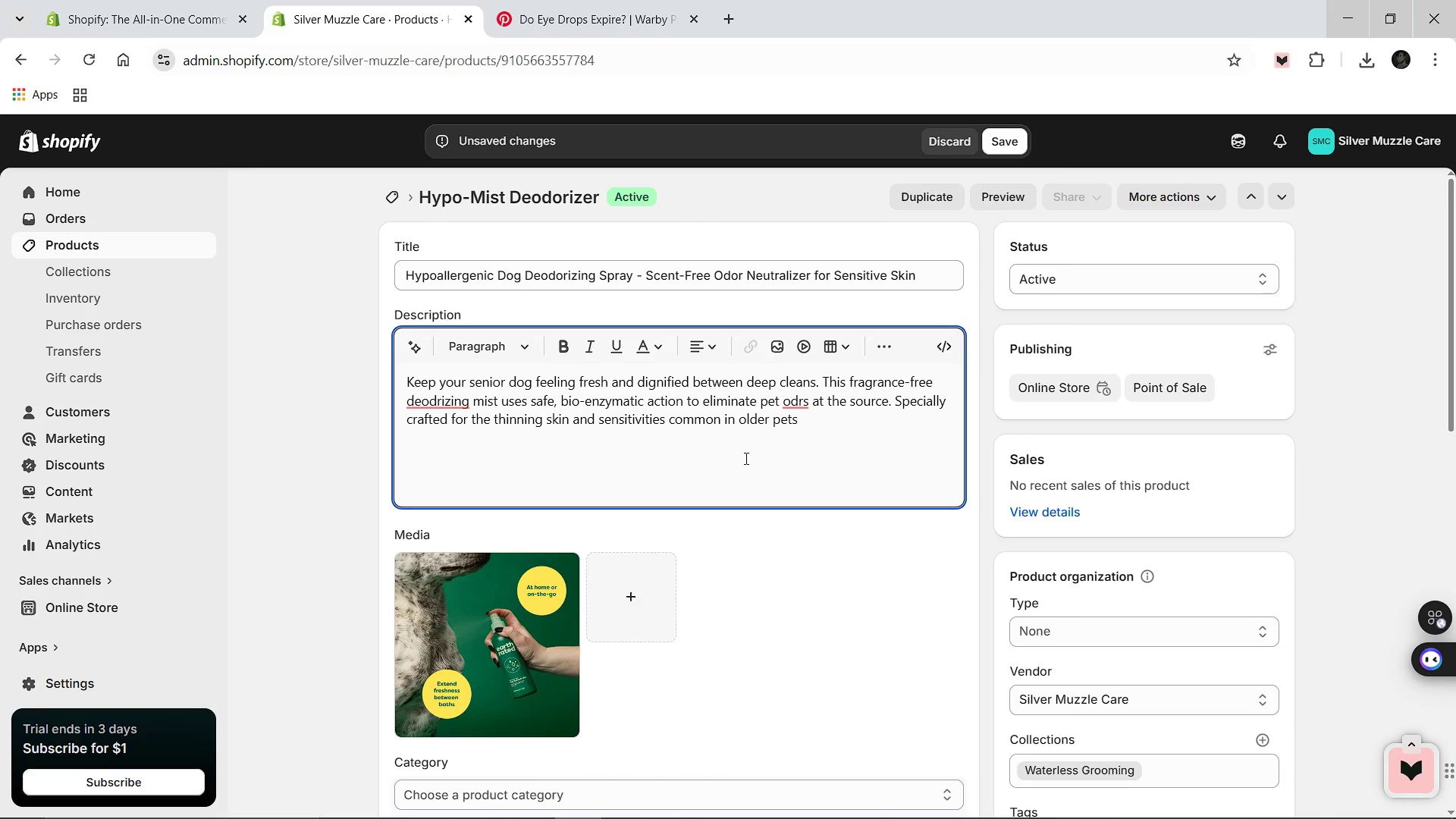 
wait(11.01)
 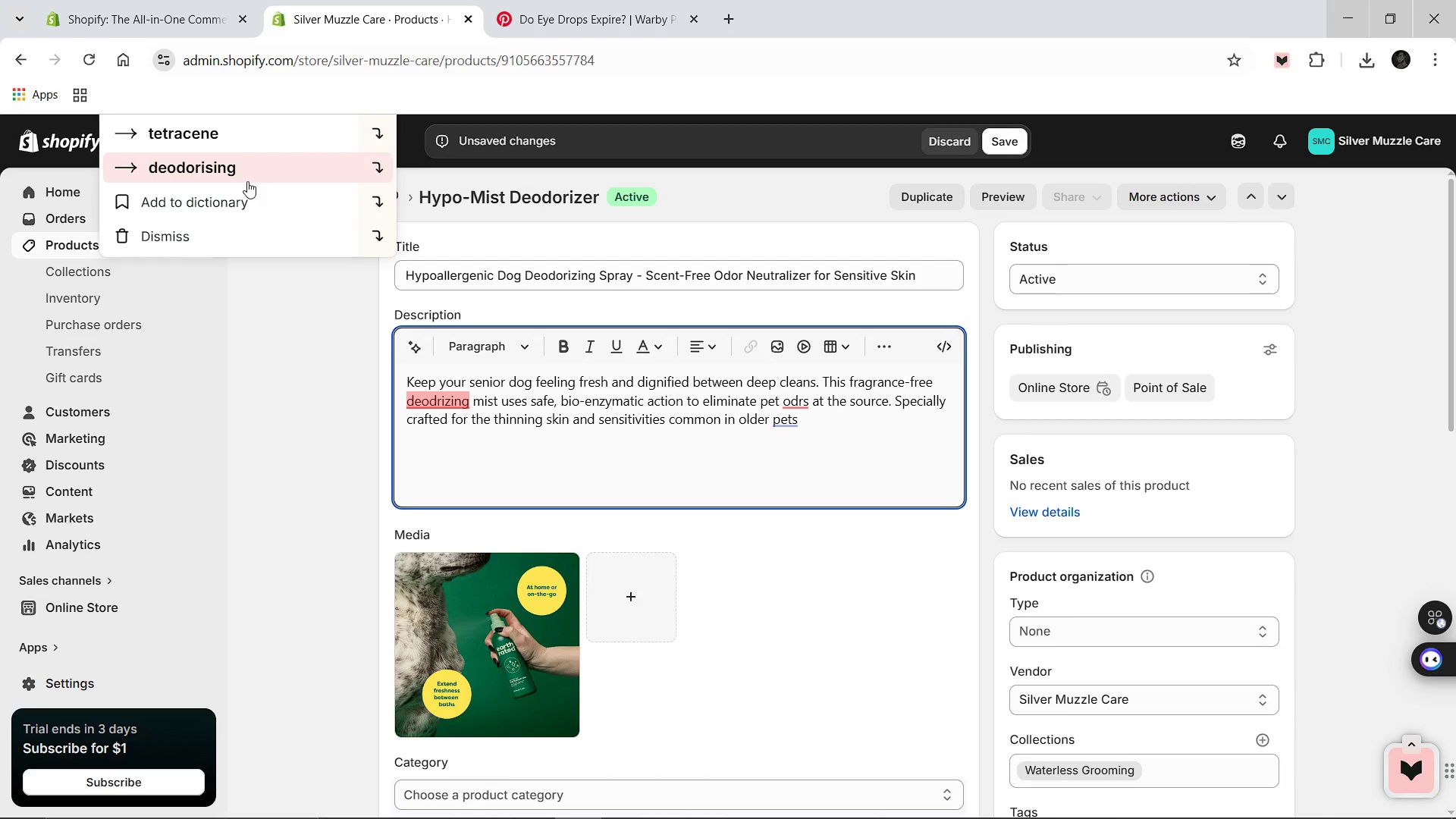 
left_click([439, 400])
 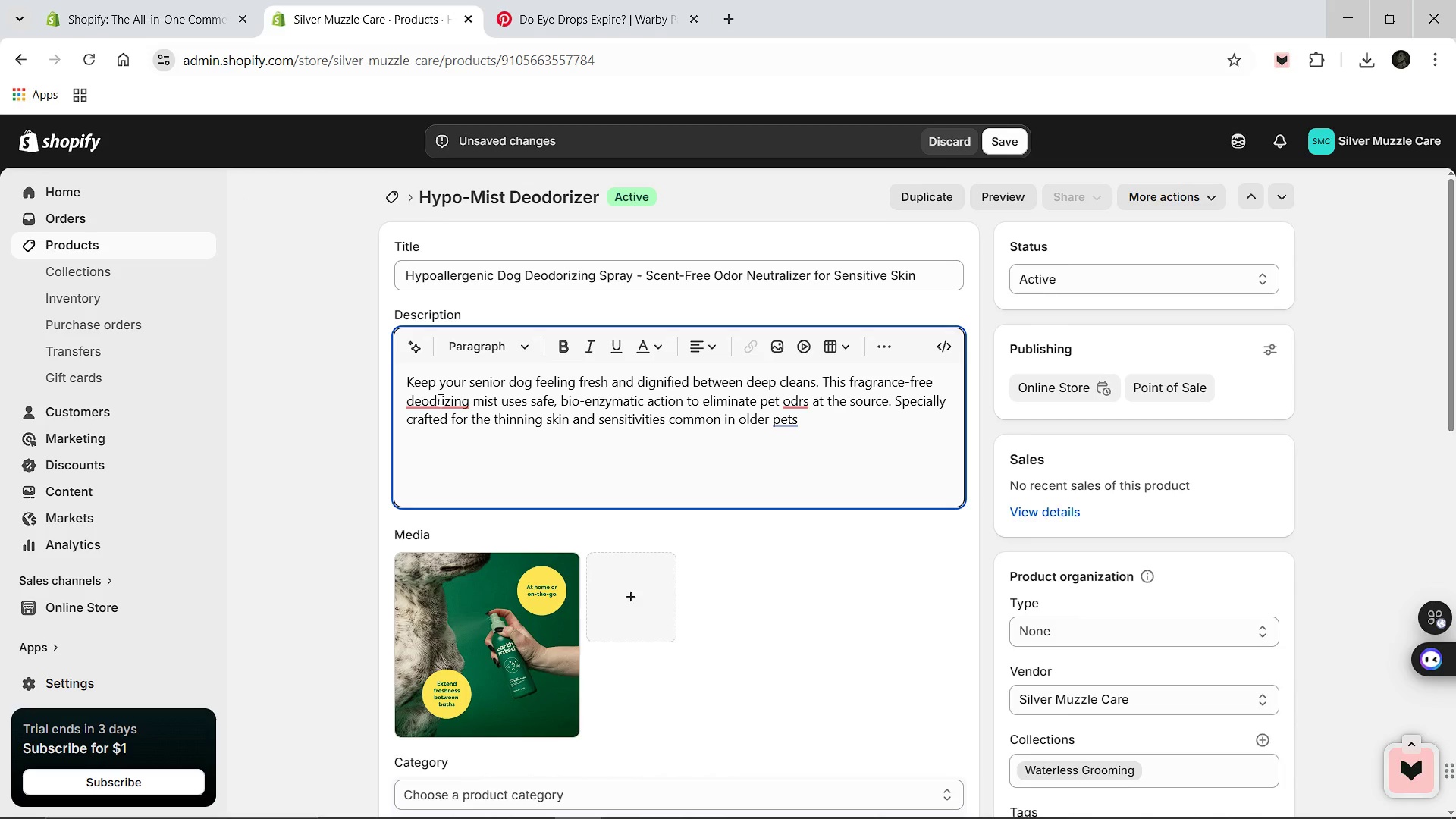 
key(ArrowLeft)
 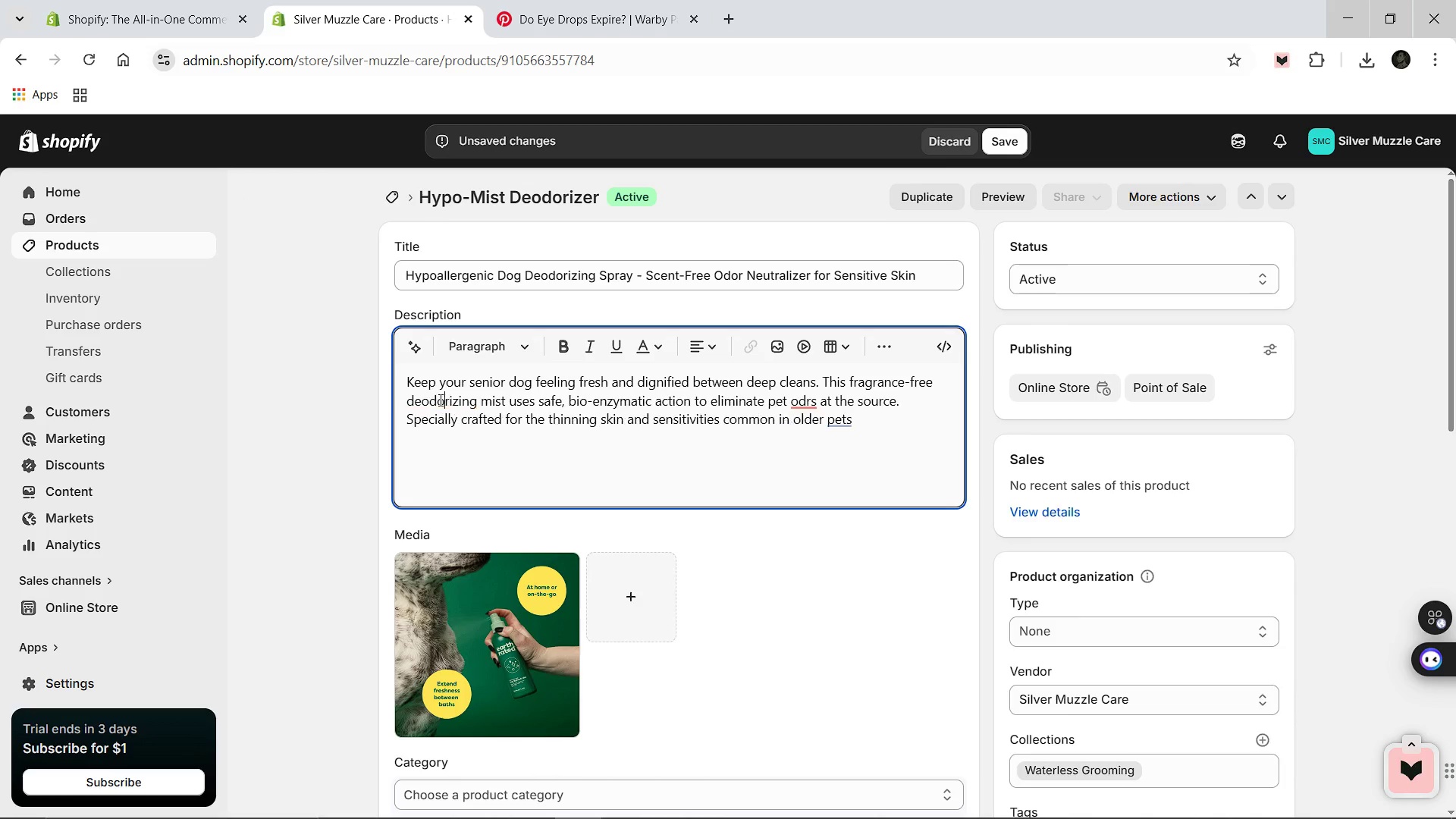 
key(O)
 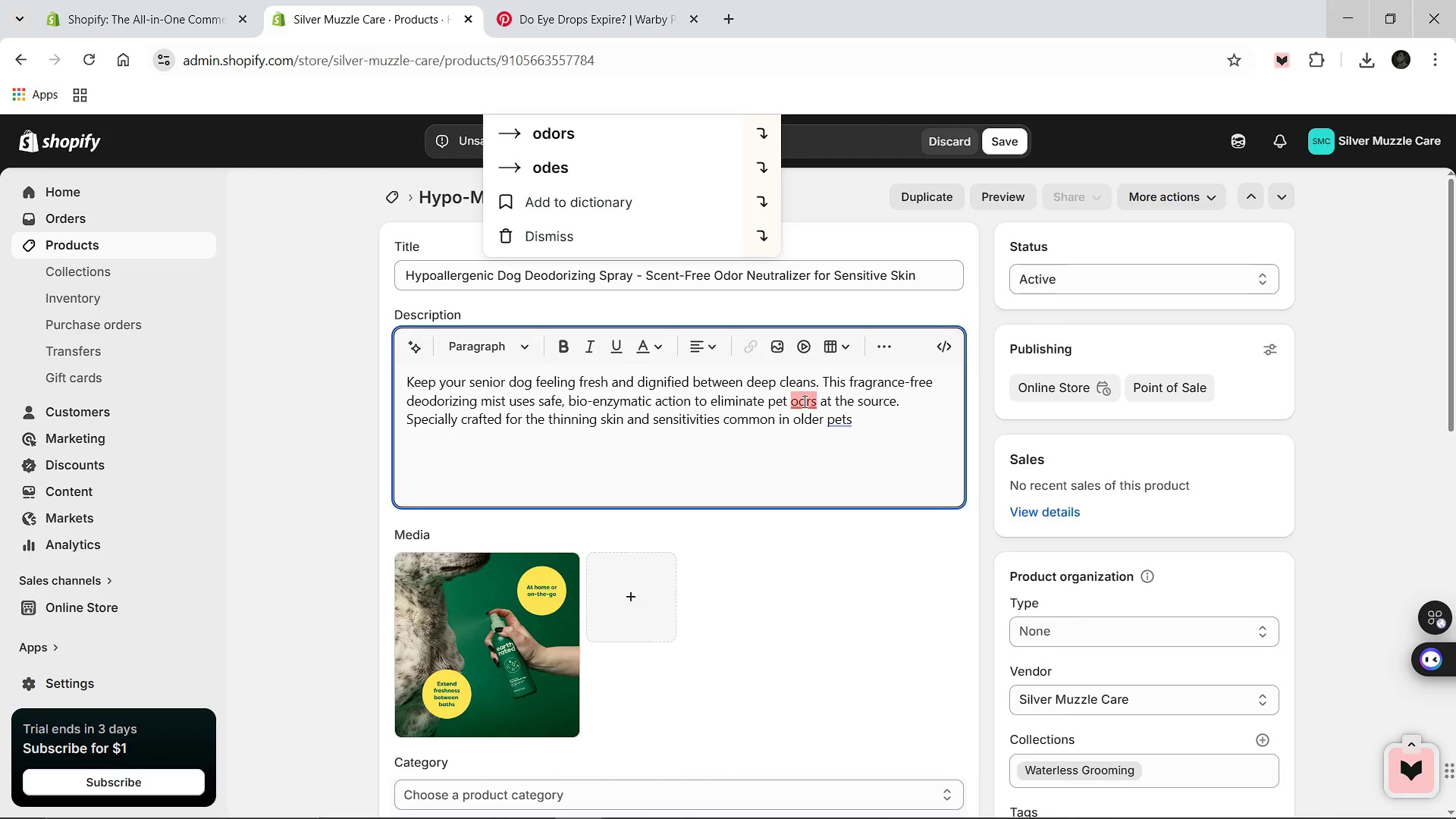 
left_click([629, 149])
 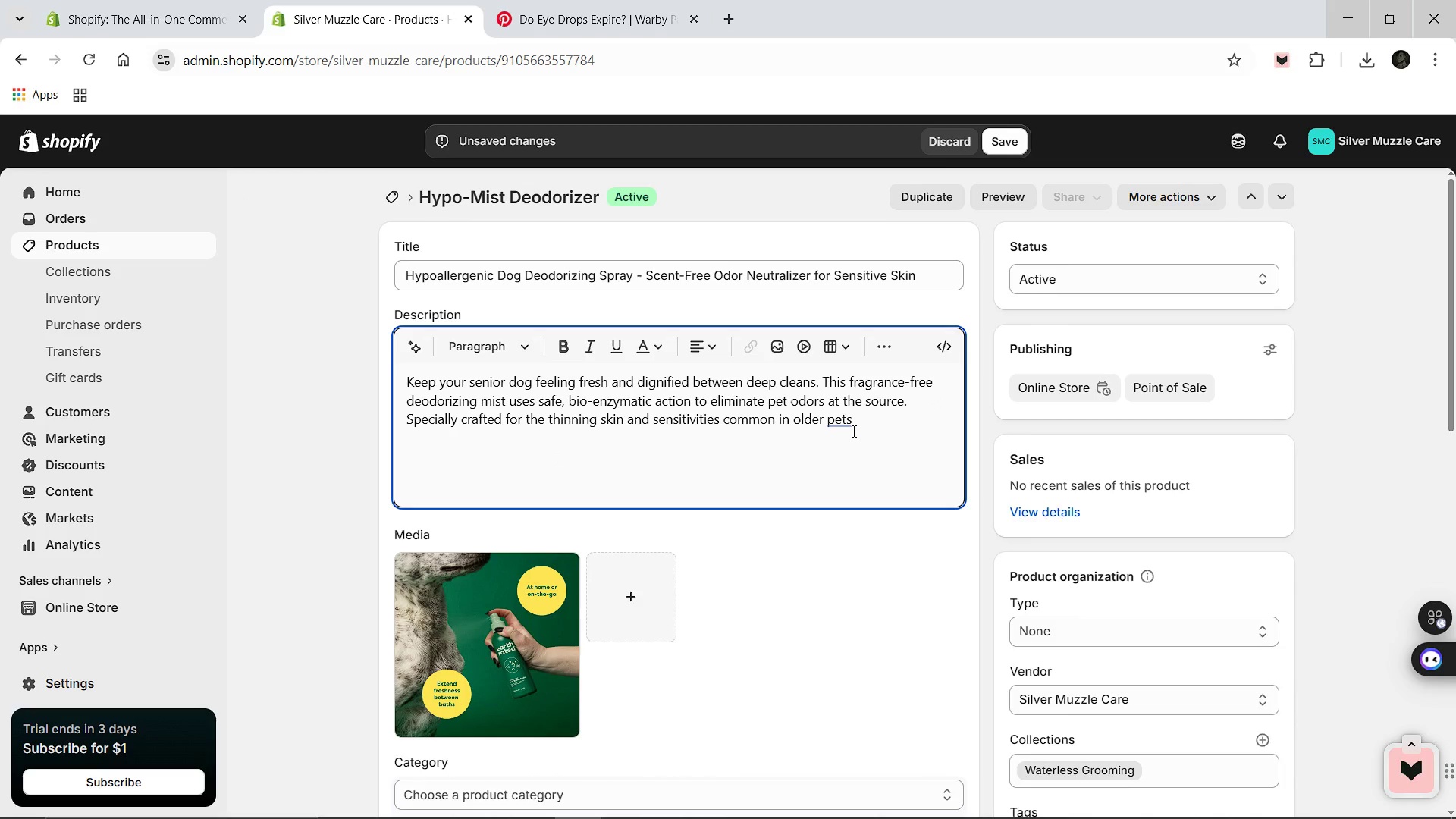 
left_click([863, 431])
 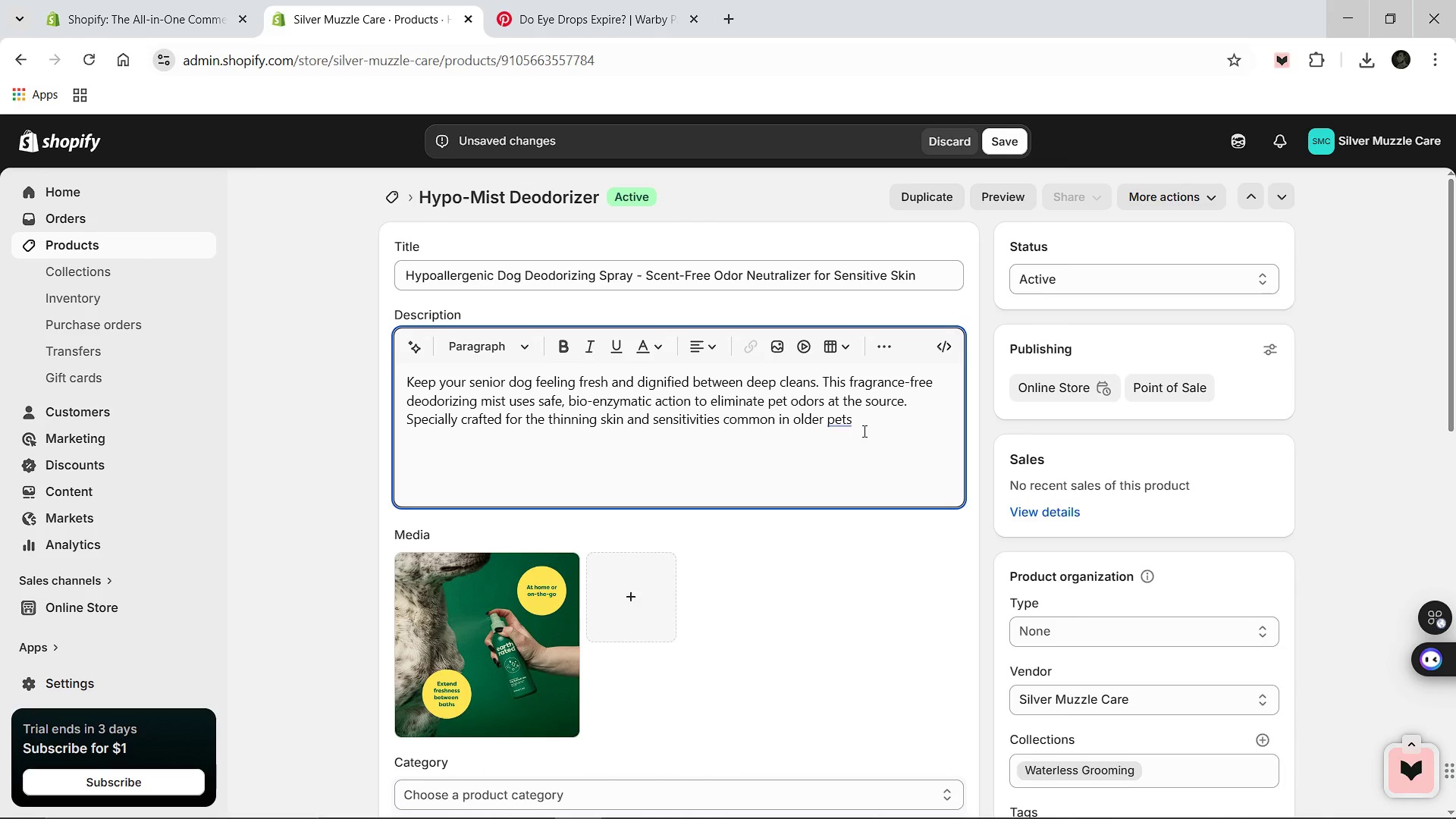 
key(Period)
 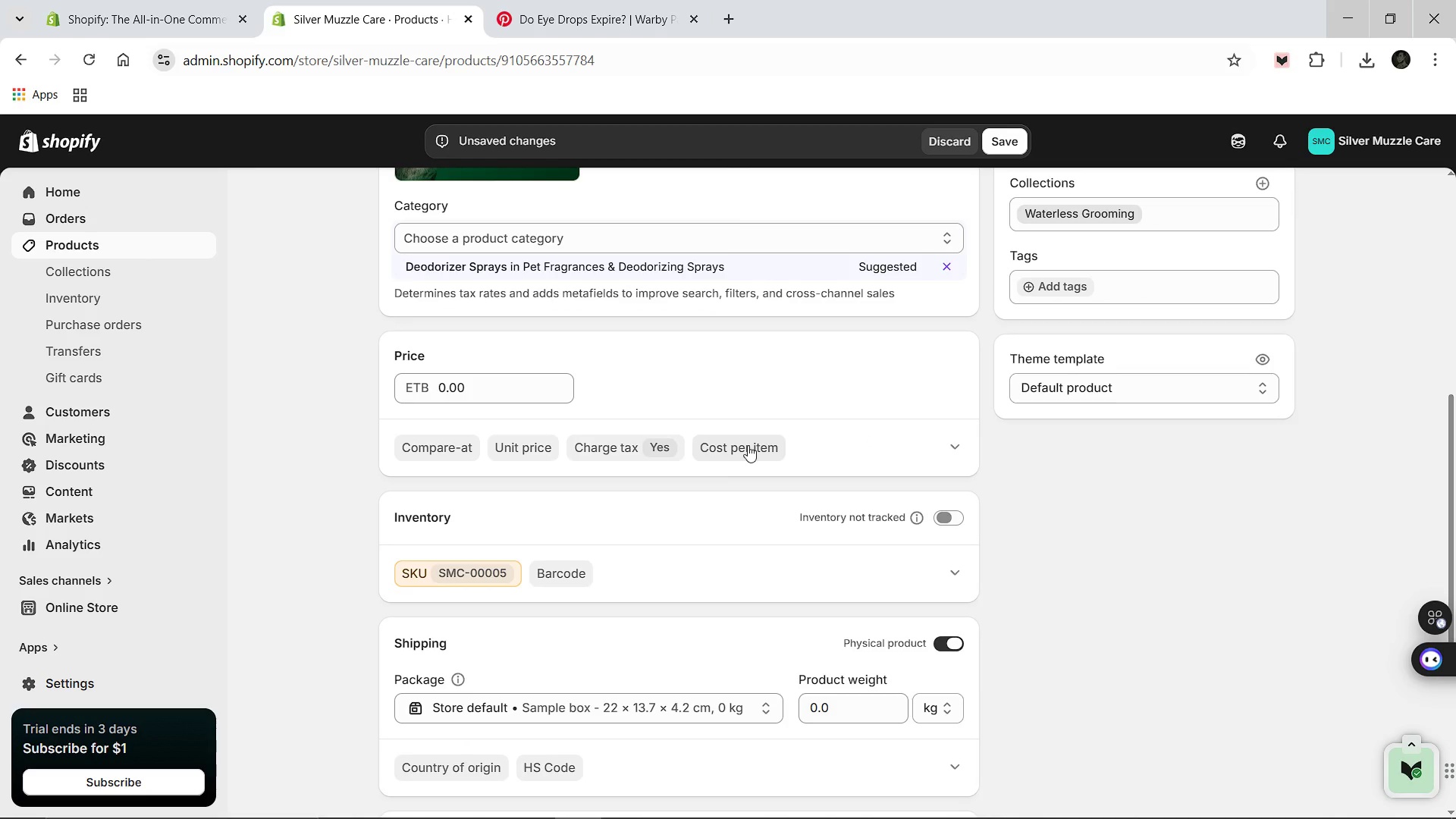 
wait(5.88)
 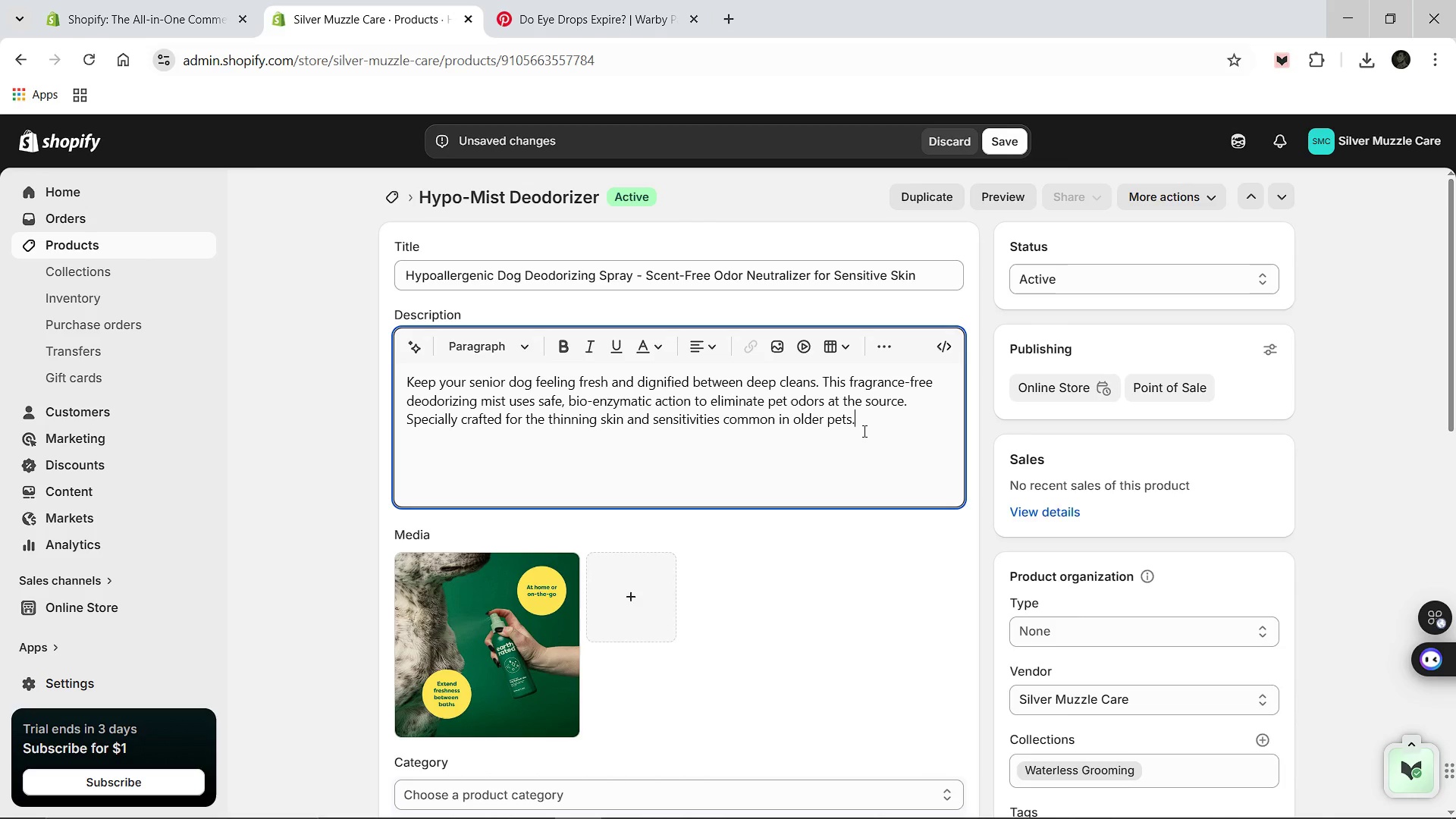 
left_click([482, 404])
 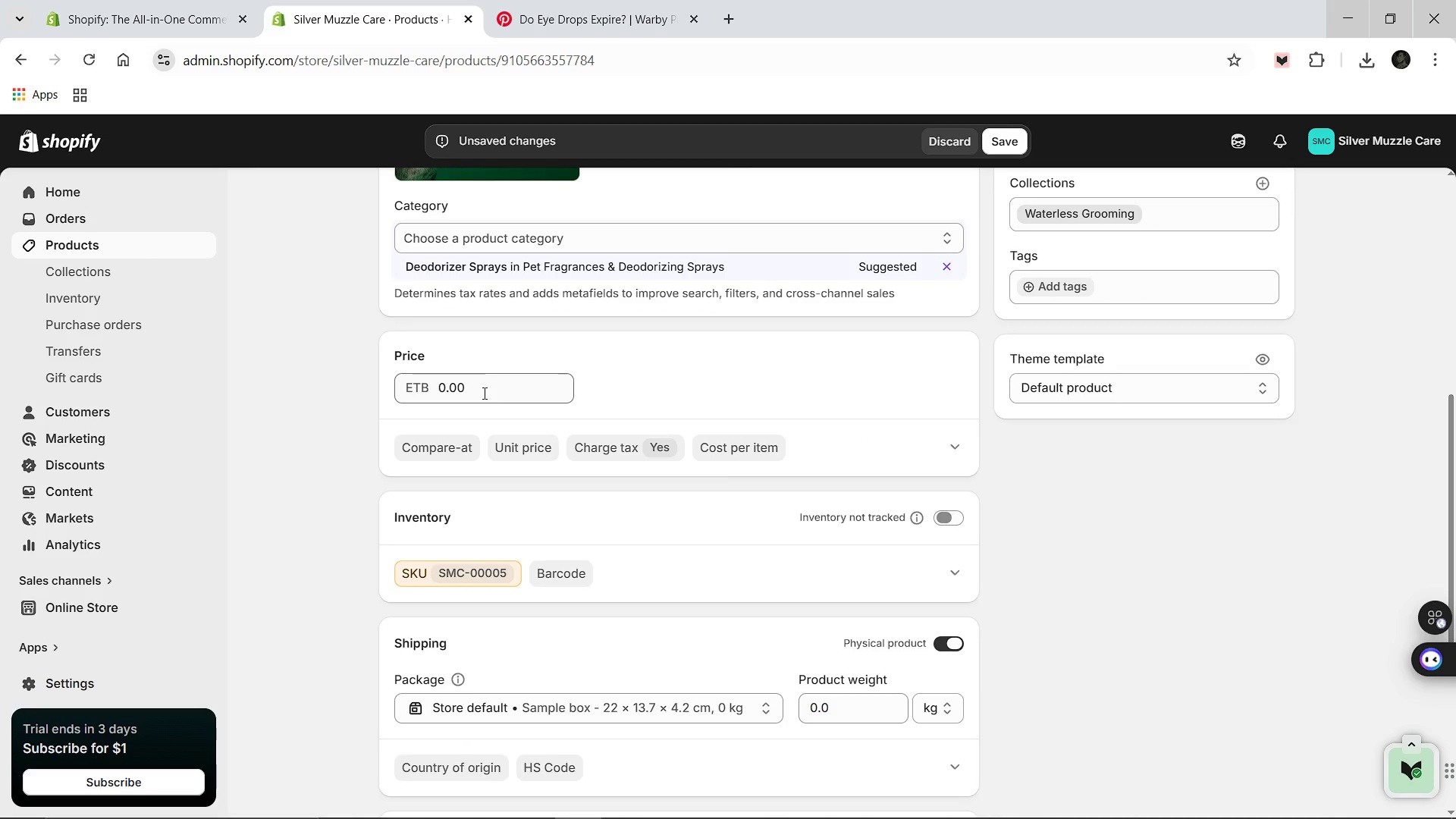 
left_click([483, 393])
 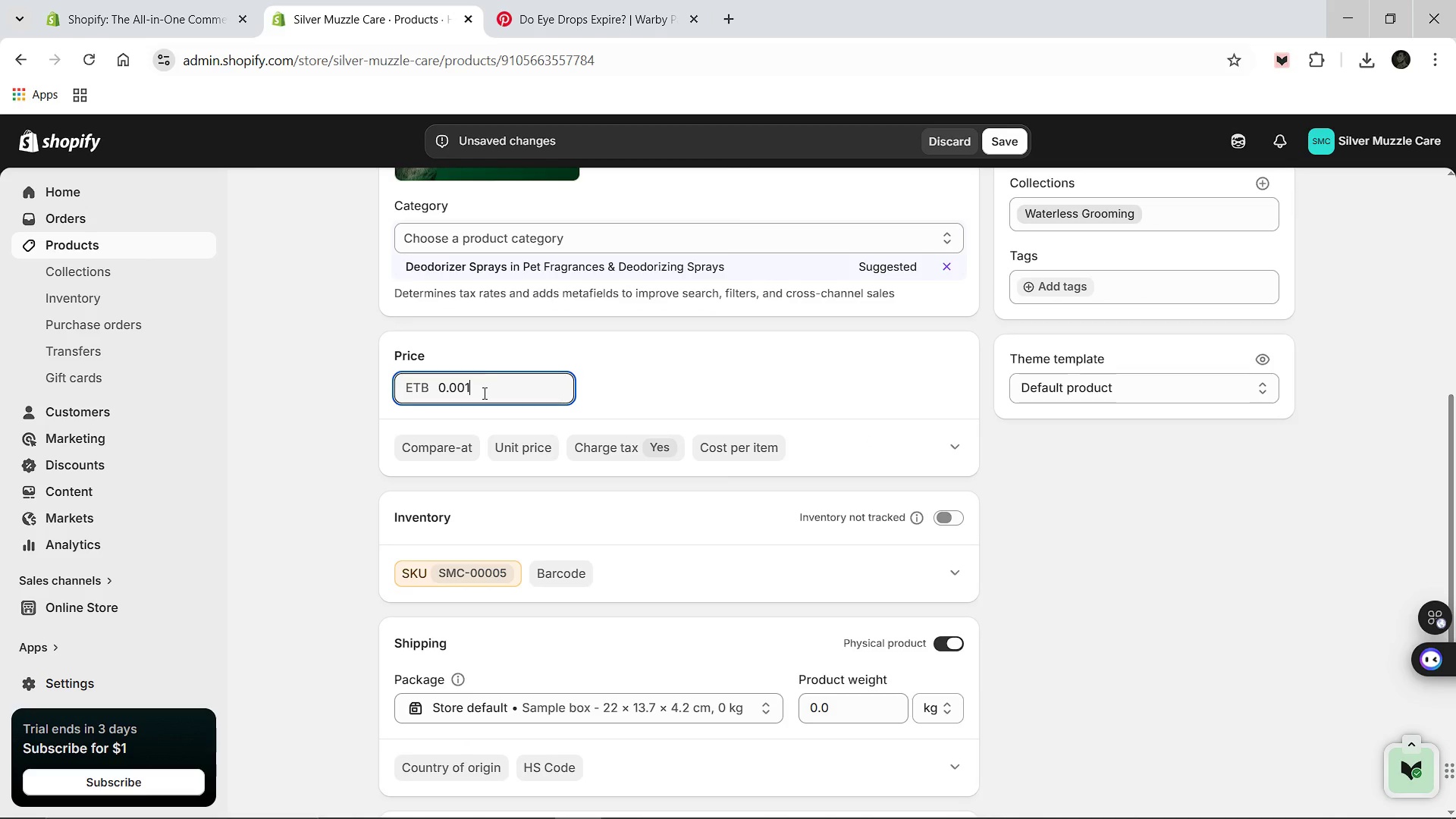 
type(14.)
 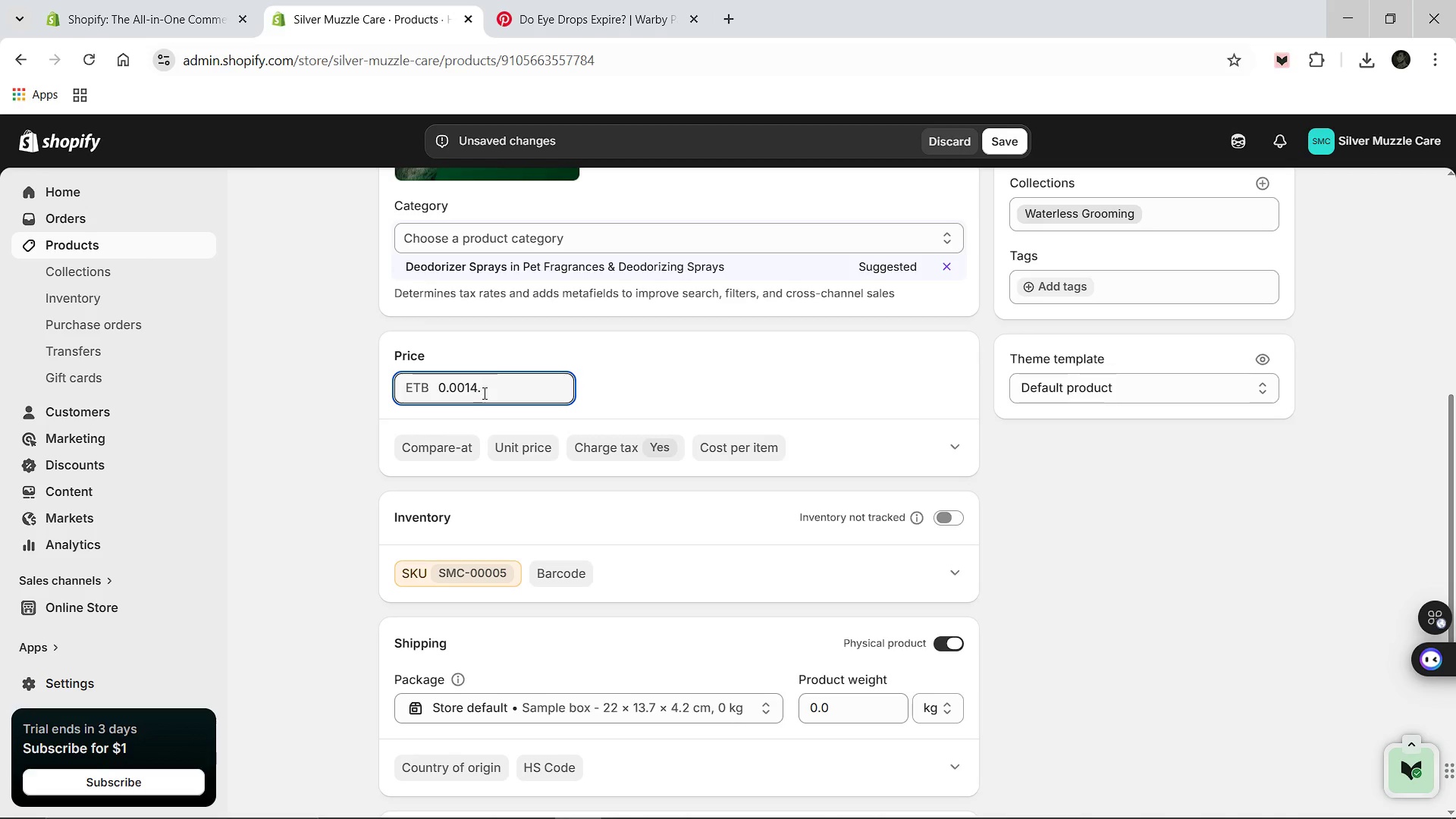 
key(Control+A)
 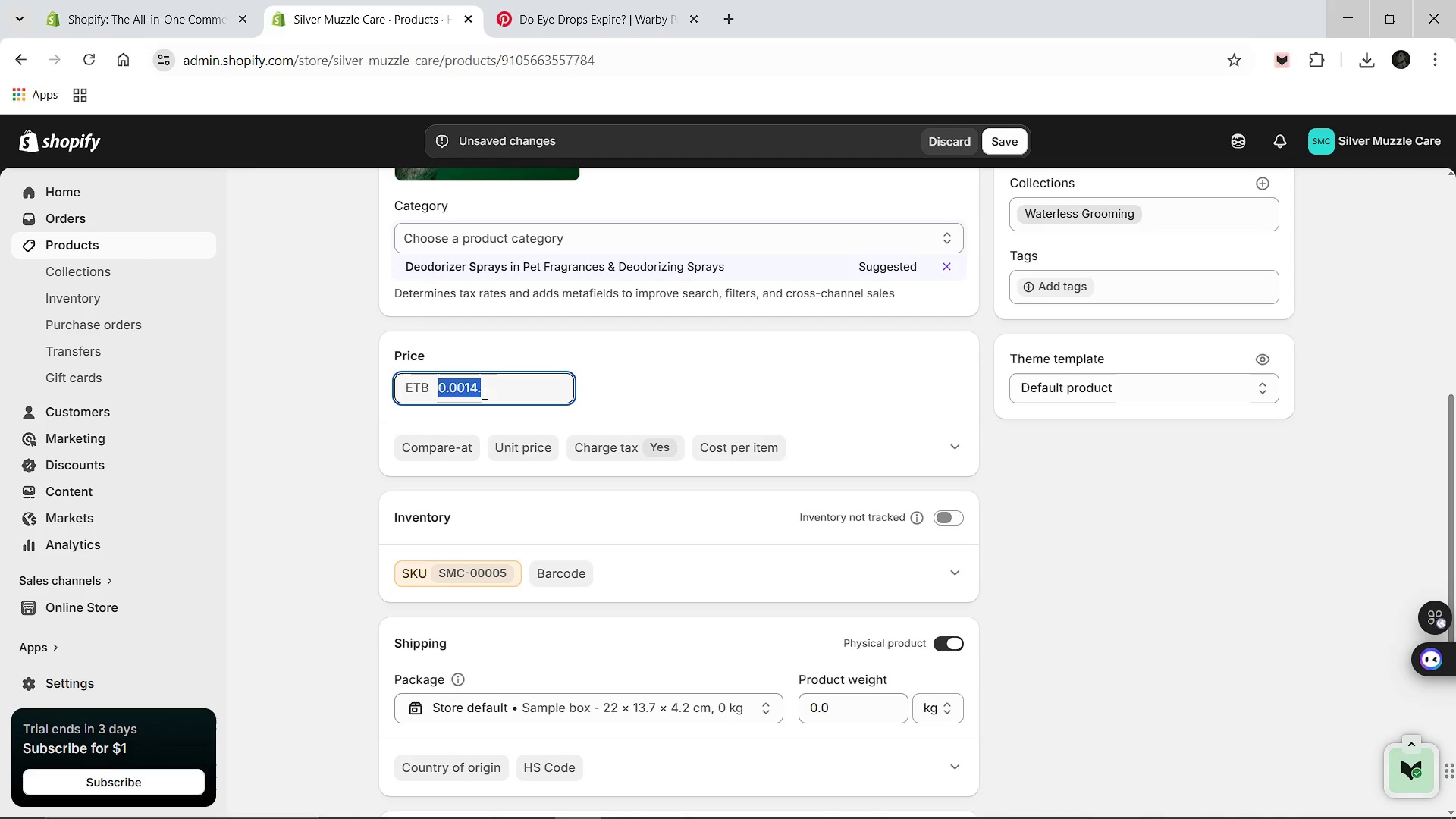 
type(14.99)
 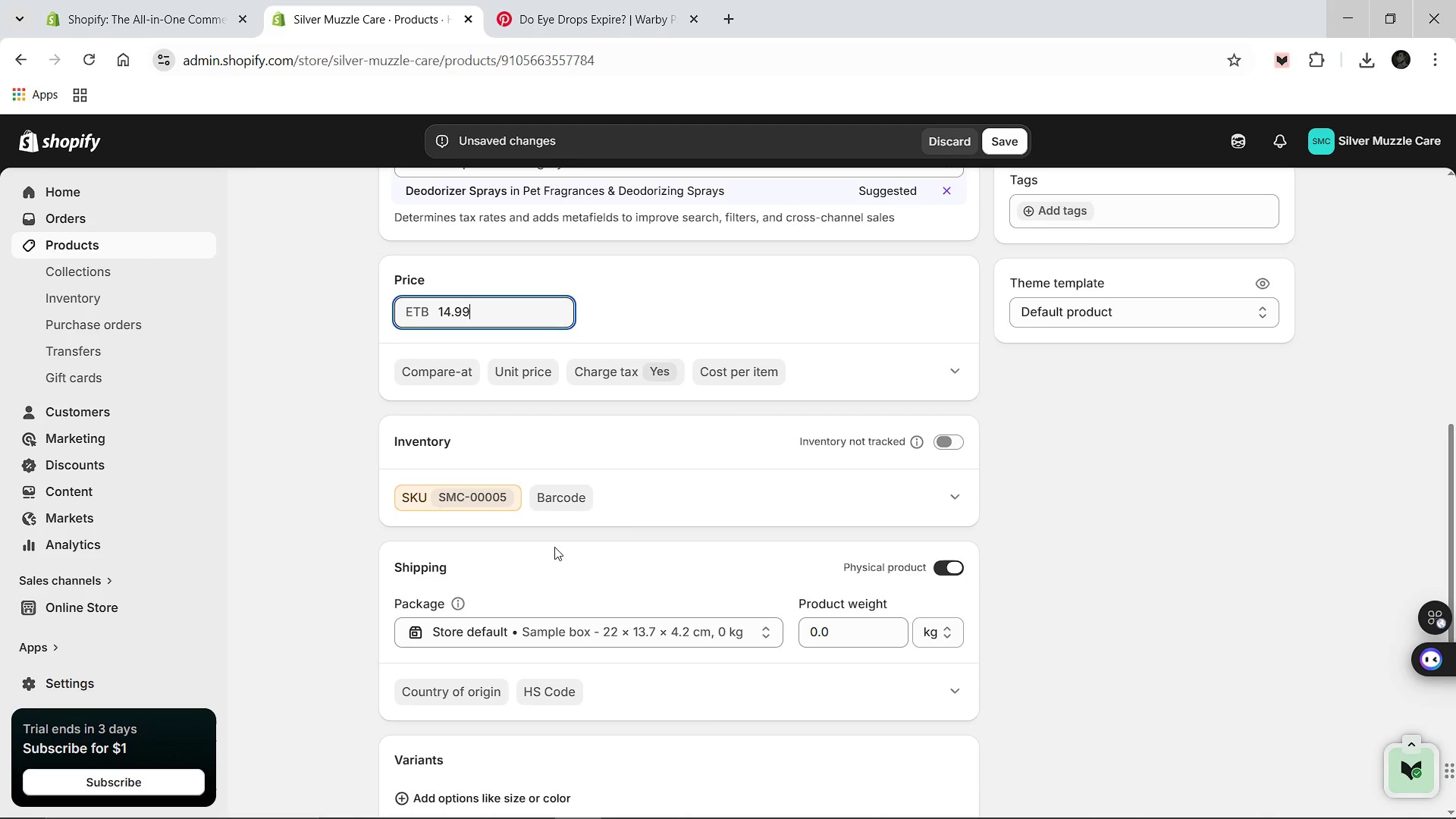 
wait(8.19)
 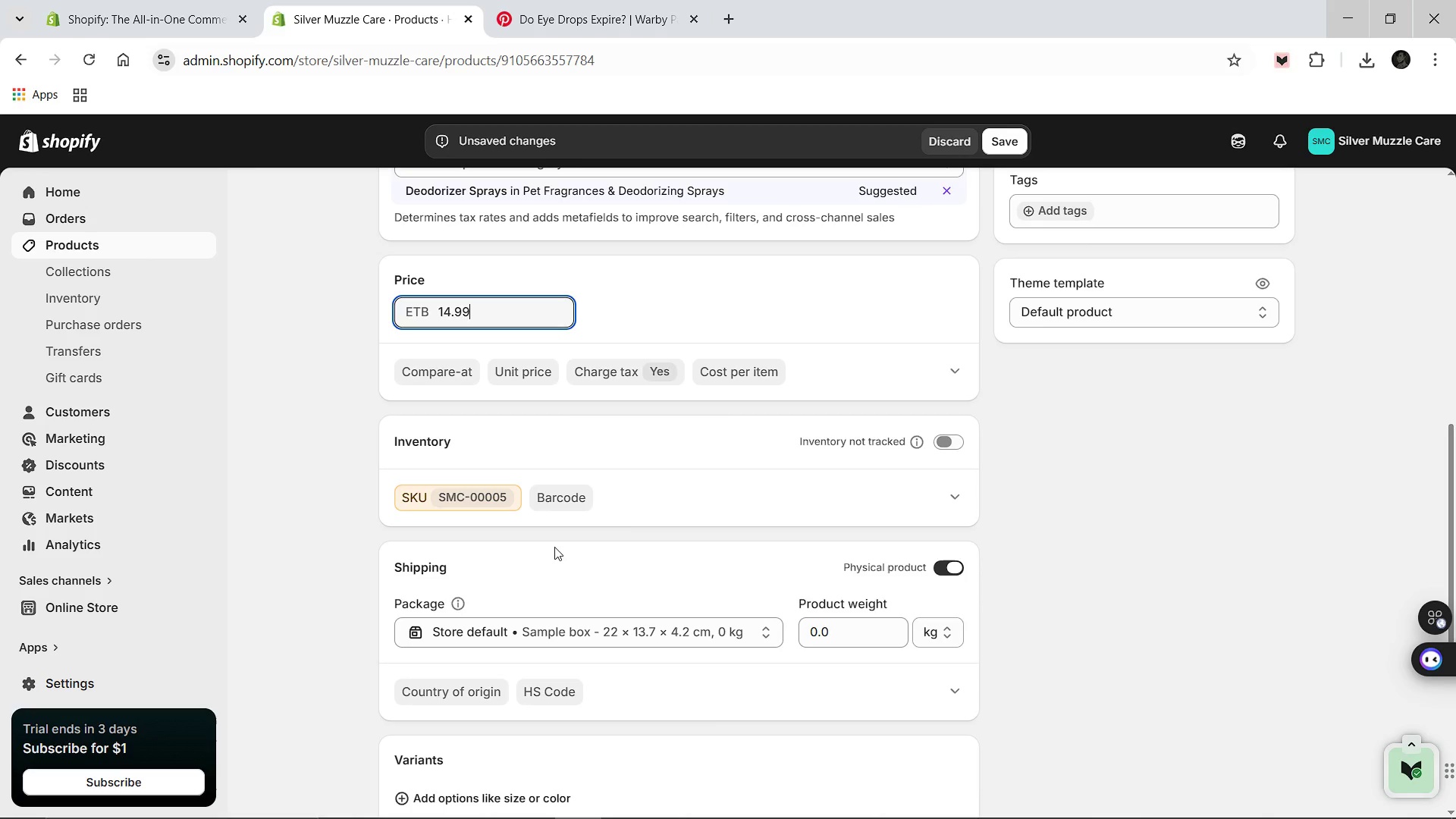 
left_click([949, 561])
 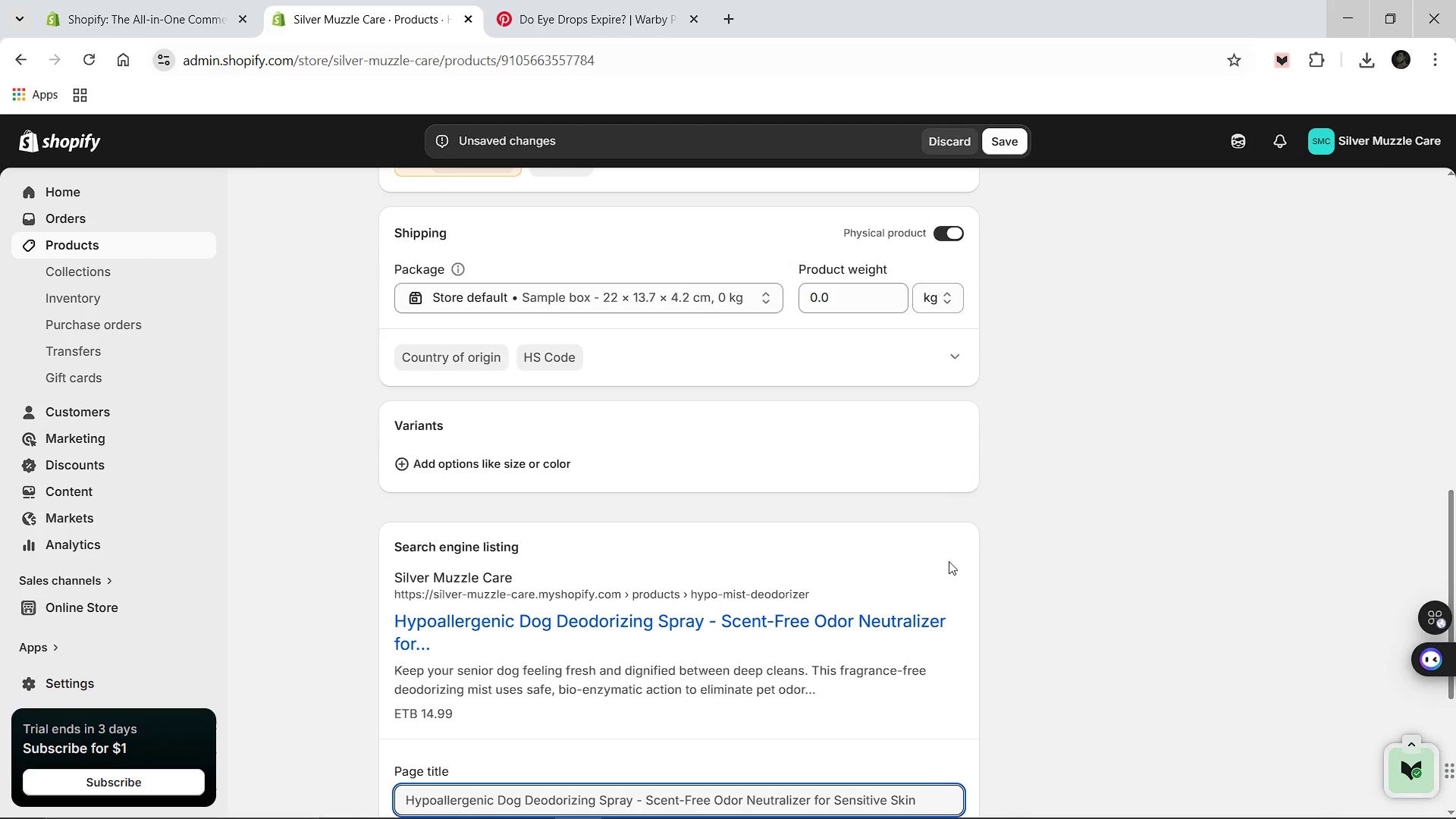 
mouse_move([844, 629])
 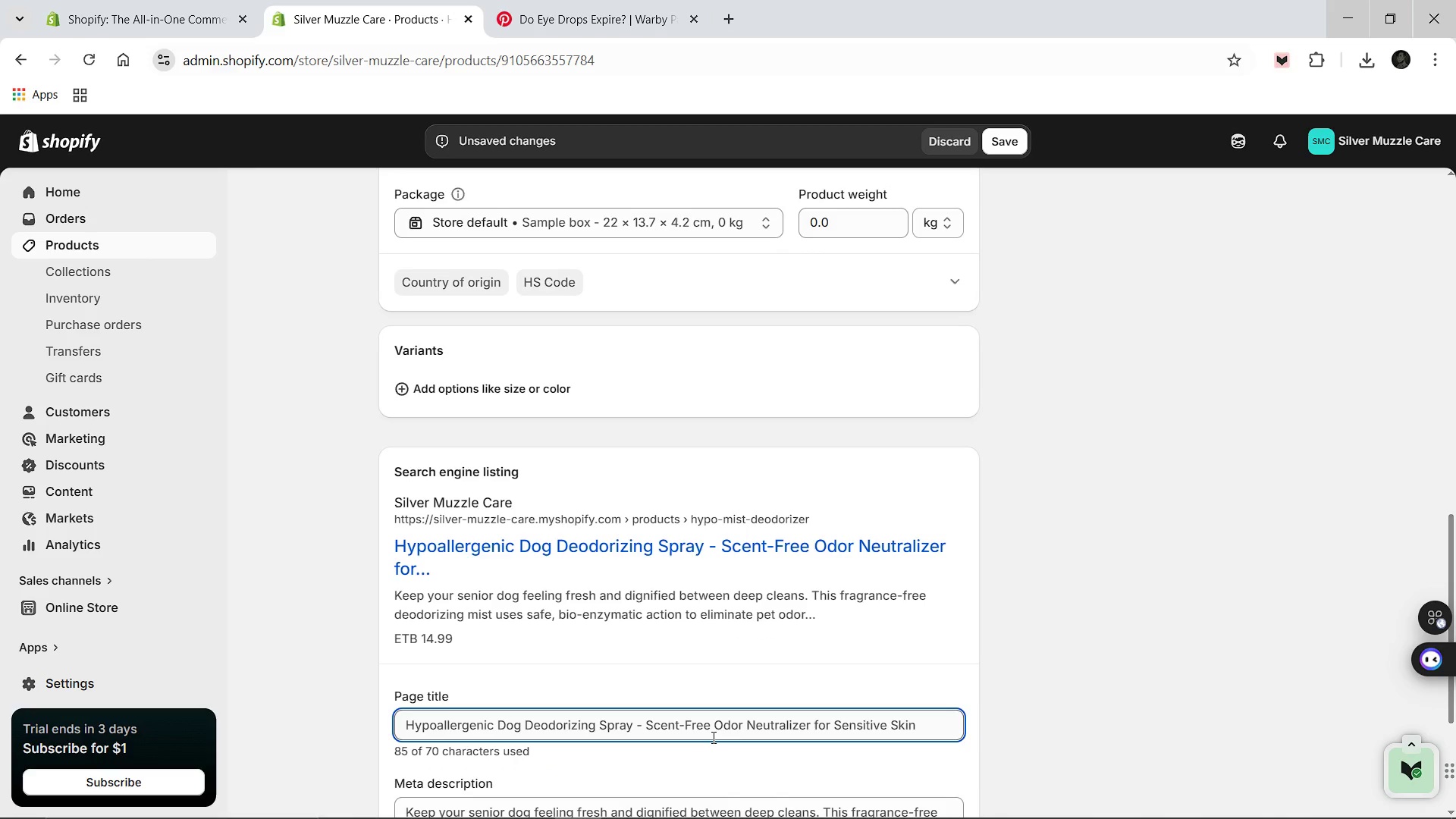 
left_click([712, 737])
 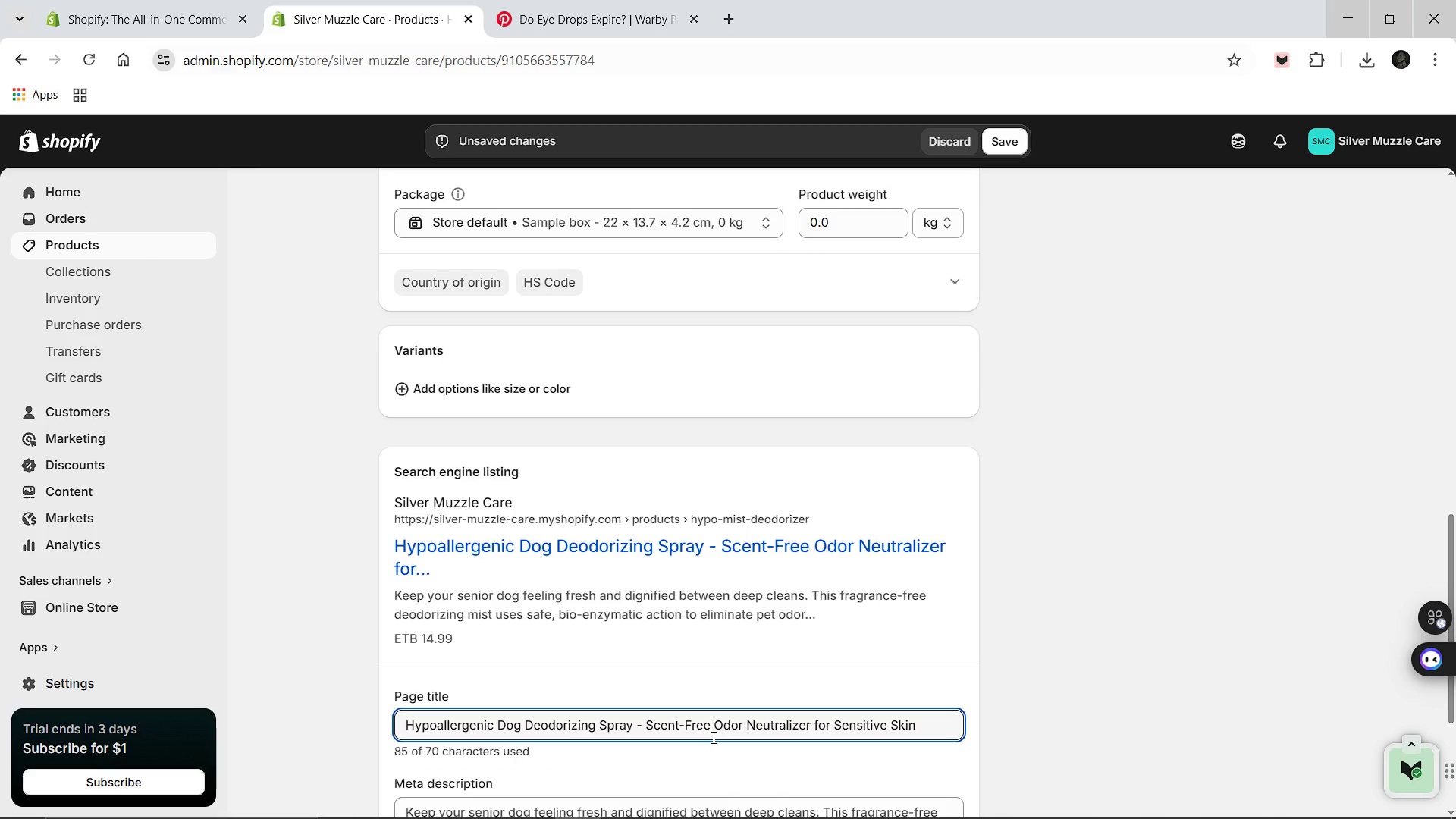 
key(Control+A)
 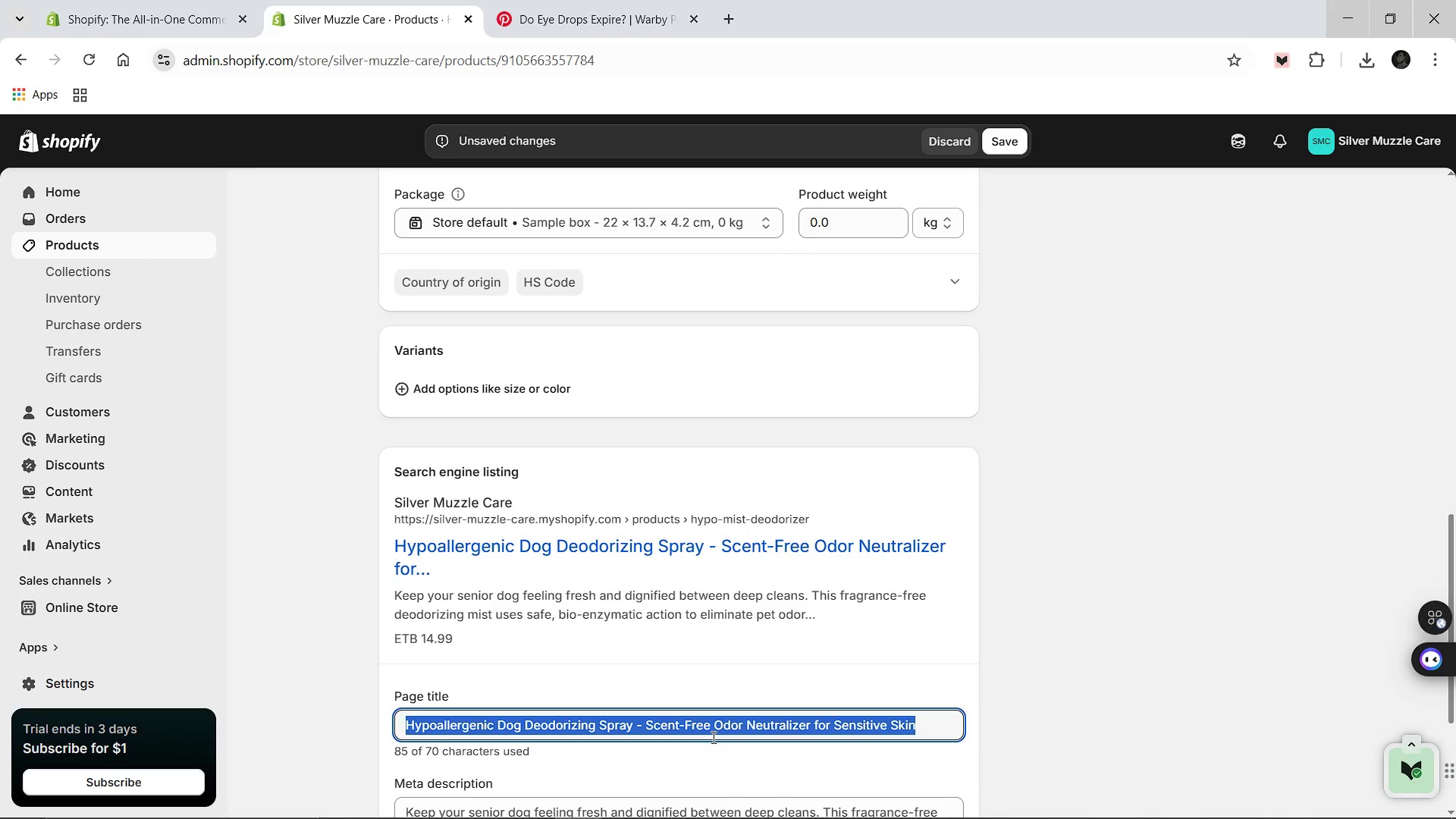 
type(Hypoallergenic Dog Deodorizer)
key(Backspace)
key(Backspace)
key(Backspace)
type(zer Spray Z)
key(Backspace)
type([Break] Scent-Free Pet Odor Remover)
 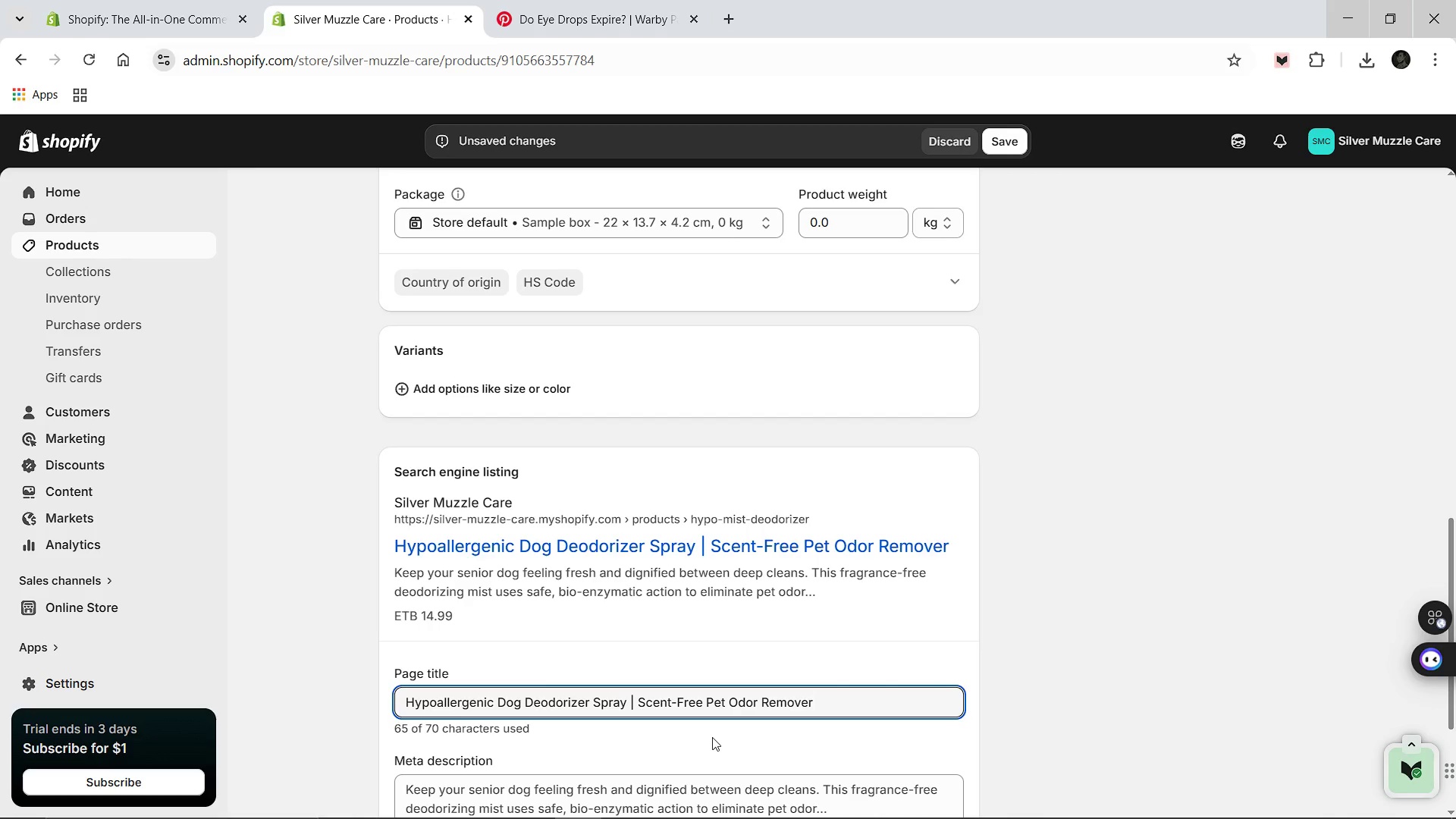 
left_click([712, 737])
 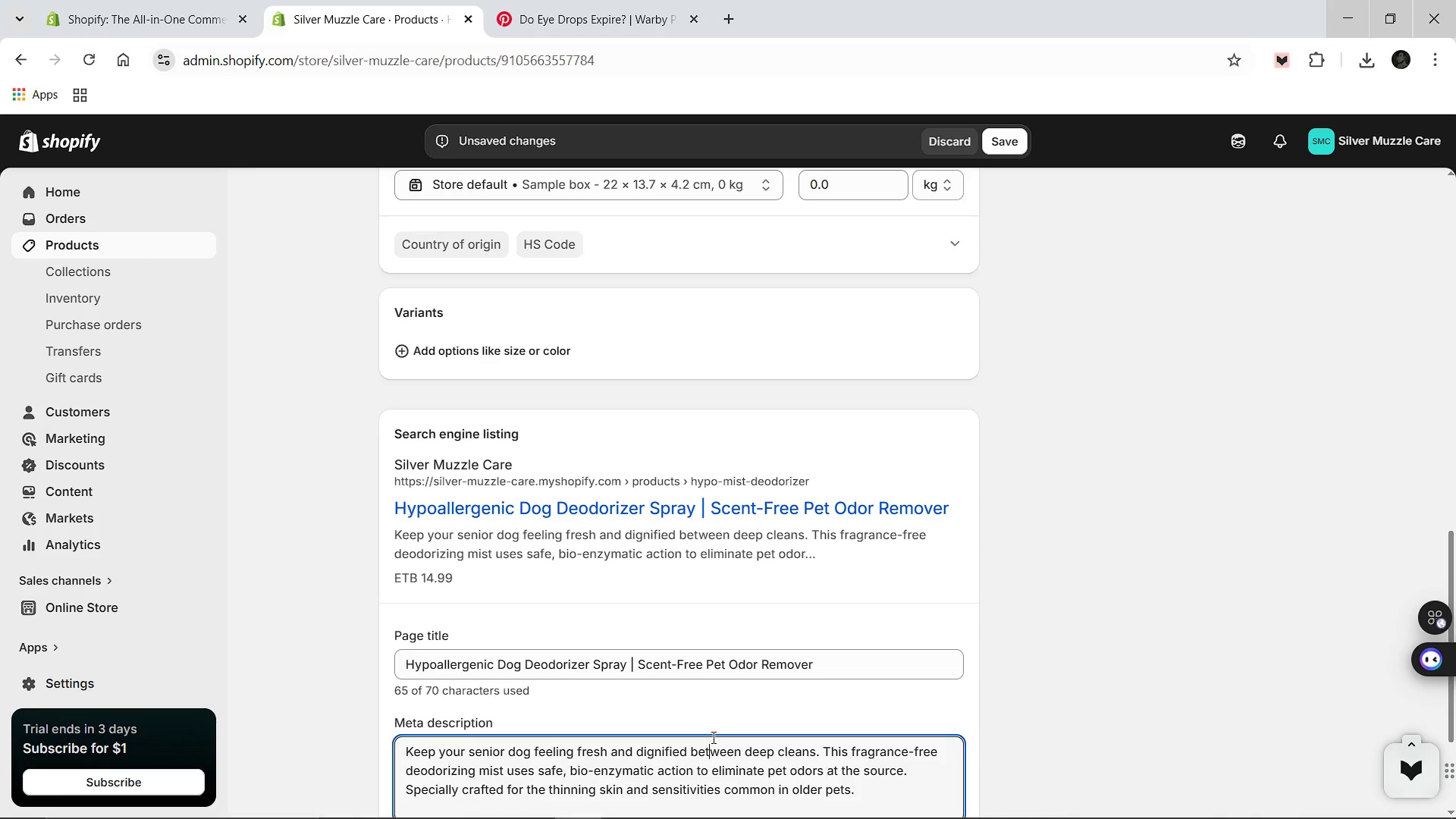 
key(Control+A)
 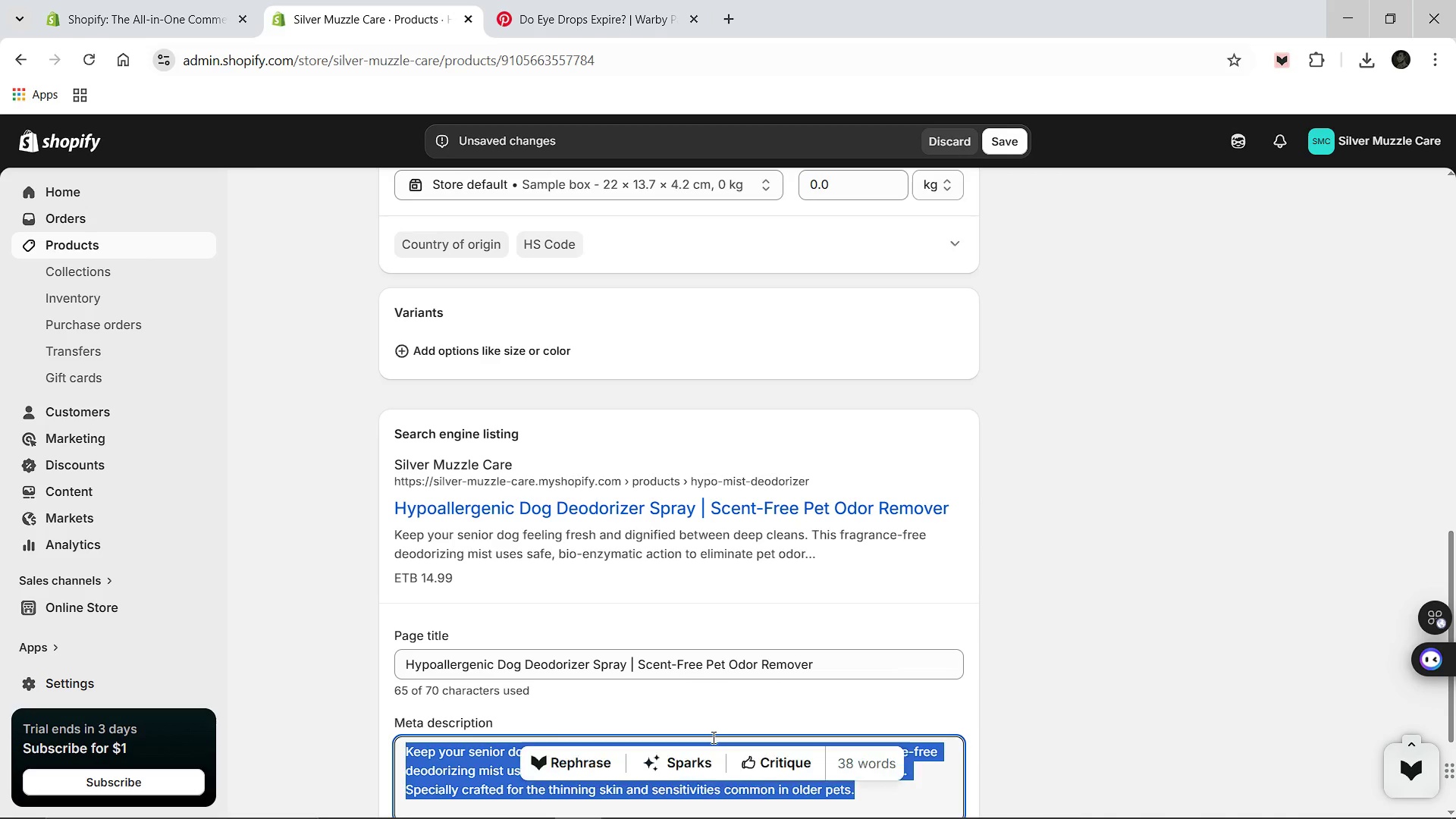 
type(Eliminate odors naturally with our hypoallergenic dog deodorizing spray, )
key(Backspace)
key(Backspace)
type(. S)
key(Backspace)
type(S)
key(Backspace)
type(Scent-free and safe for the thini)
key(Backspace)
type(ning skin of senior dogs )
key(Backspace)
type(. Ideal for dailyfreshness)
 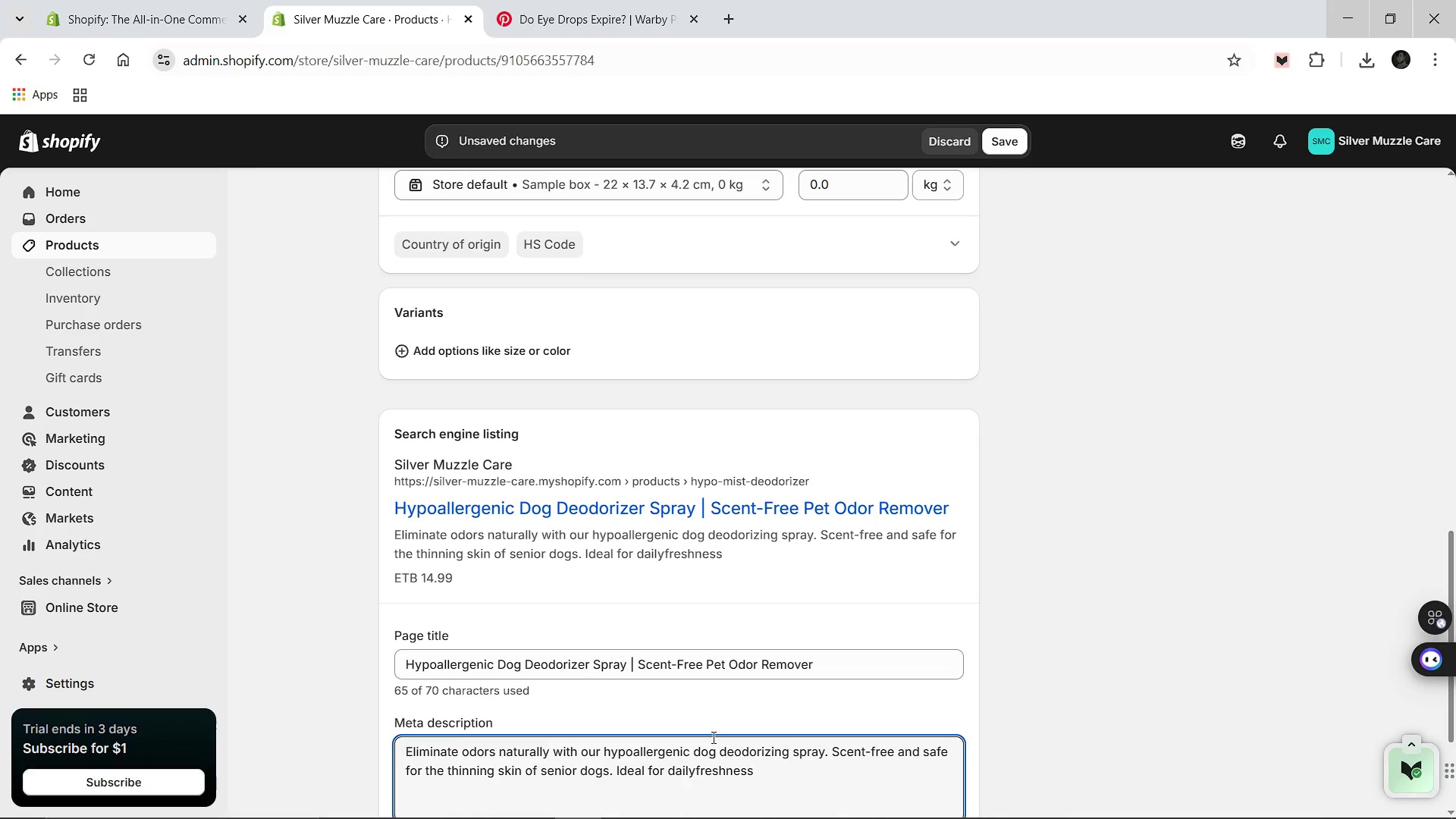 
hold_key(key=ArrowLeft, duration=0.52)
 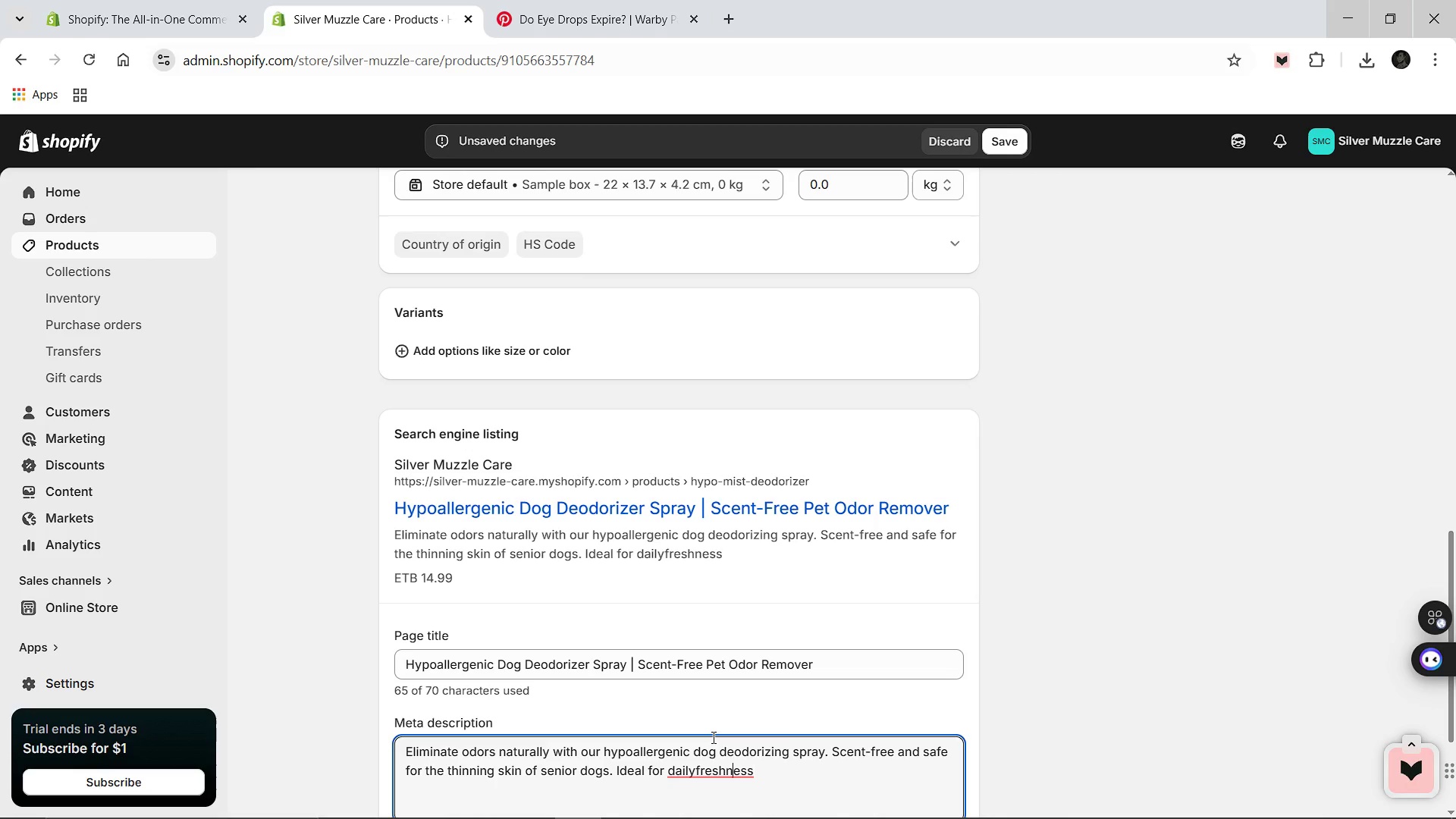 
hold_key(key=ArrowLeft, duration=0.61)
 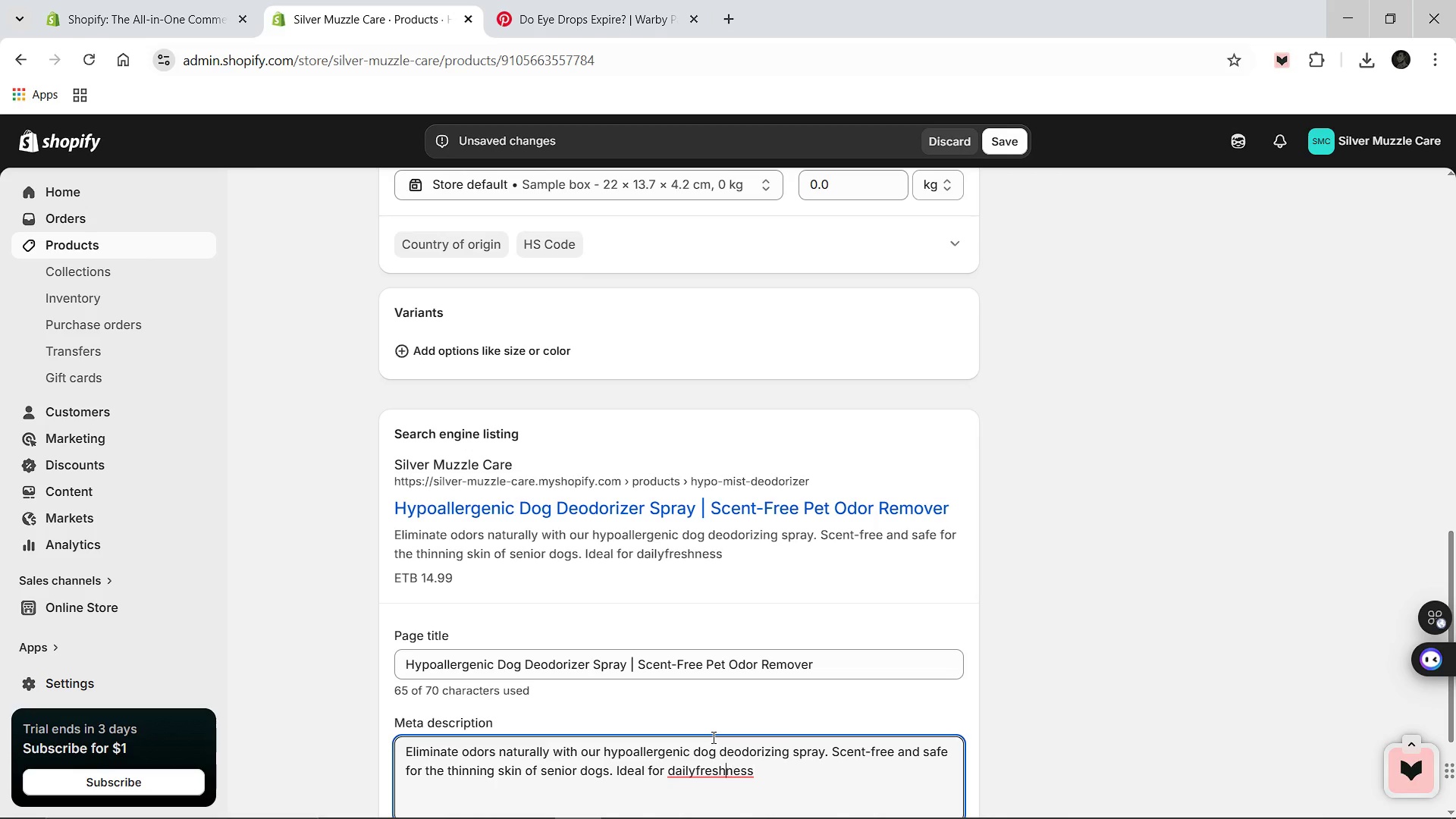 
key(ArrowLeft)
 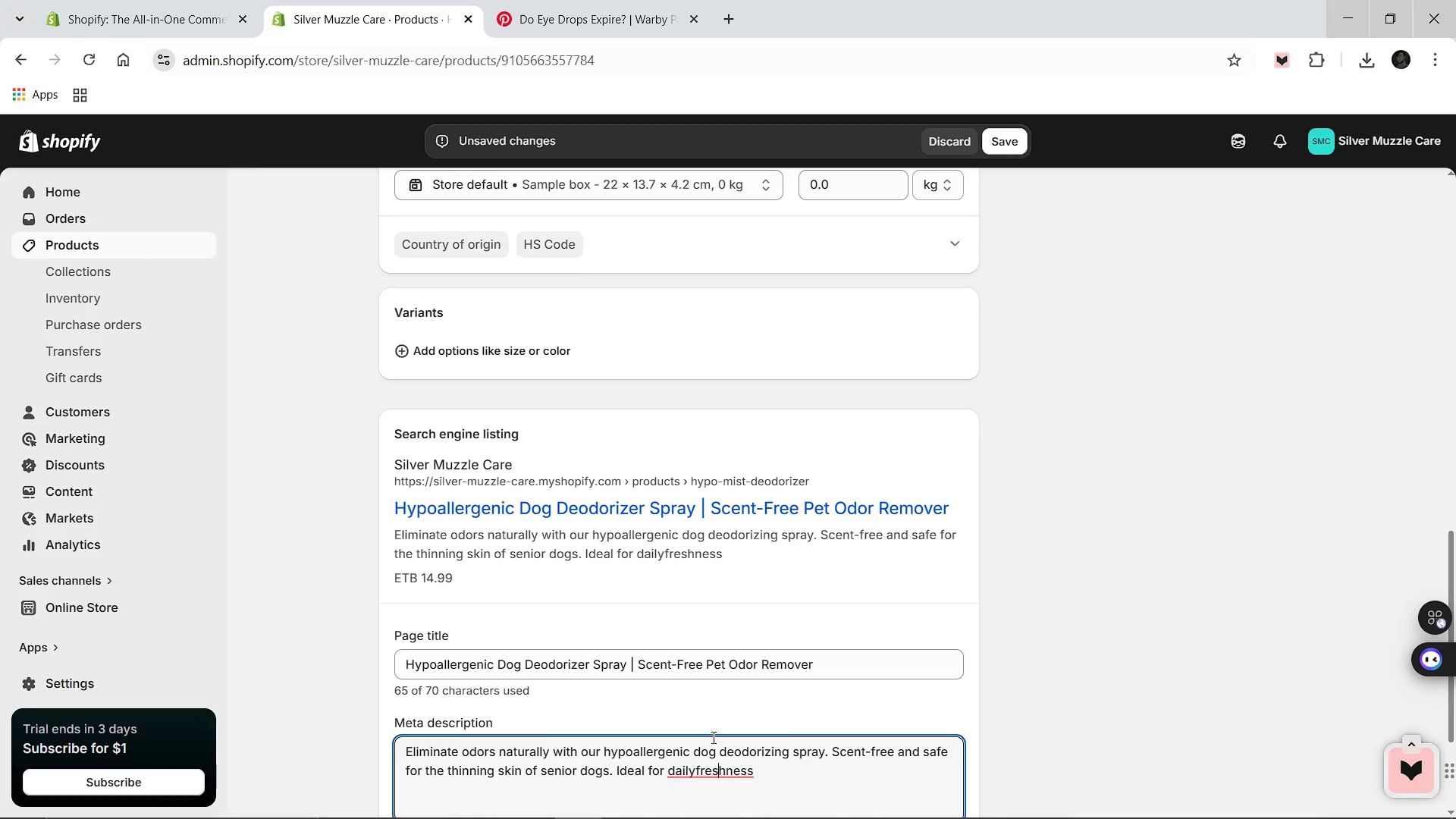 
key(ArrowLeft)
 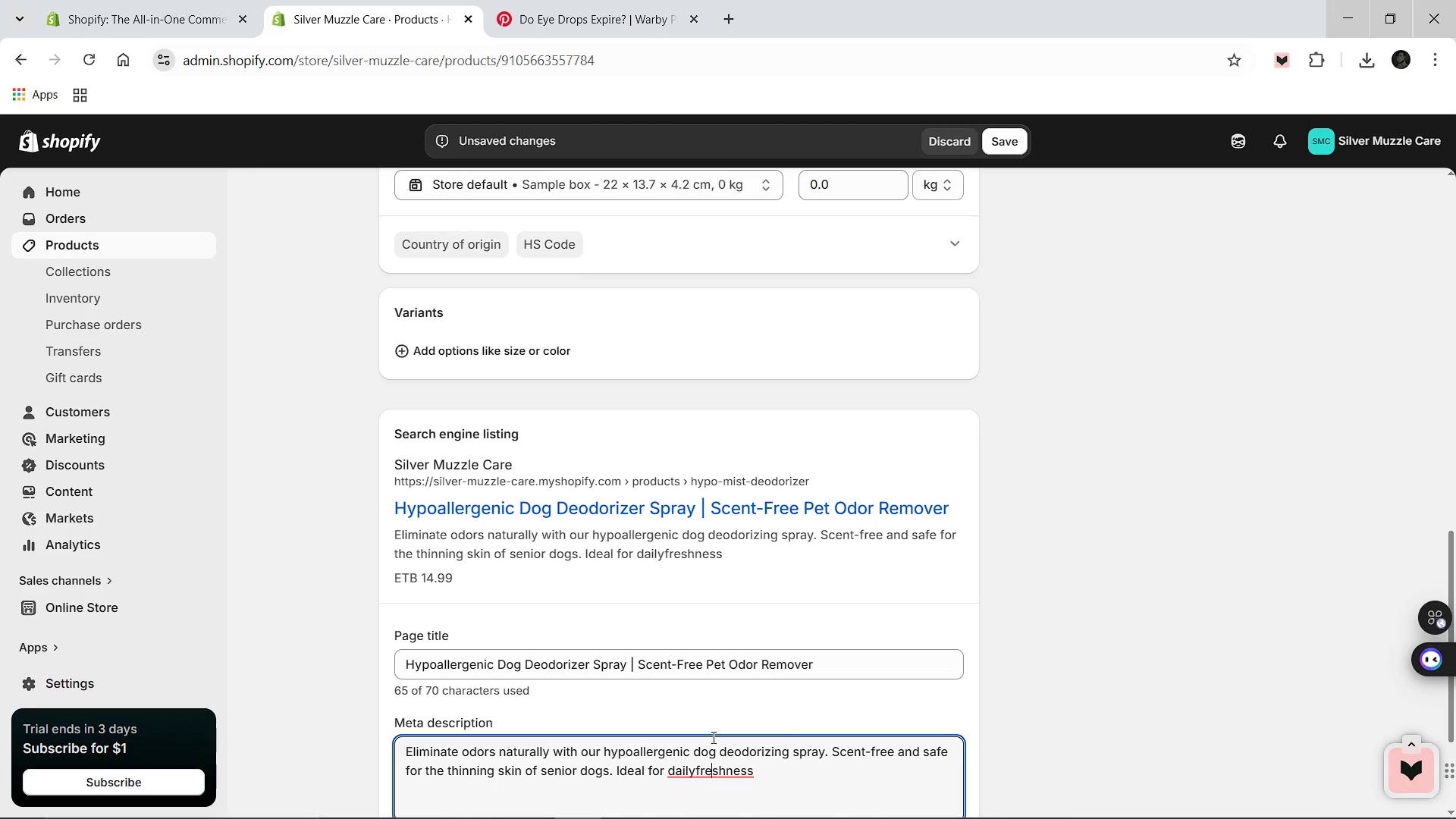 
key(ArrowLeft)
 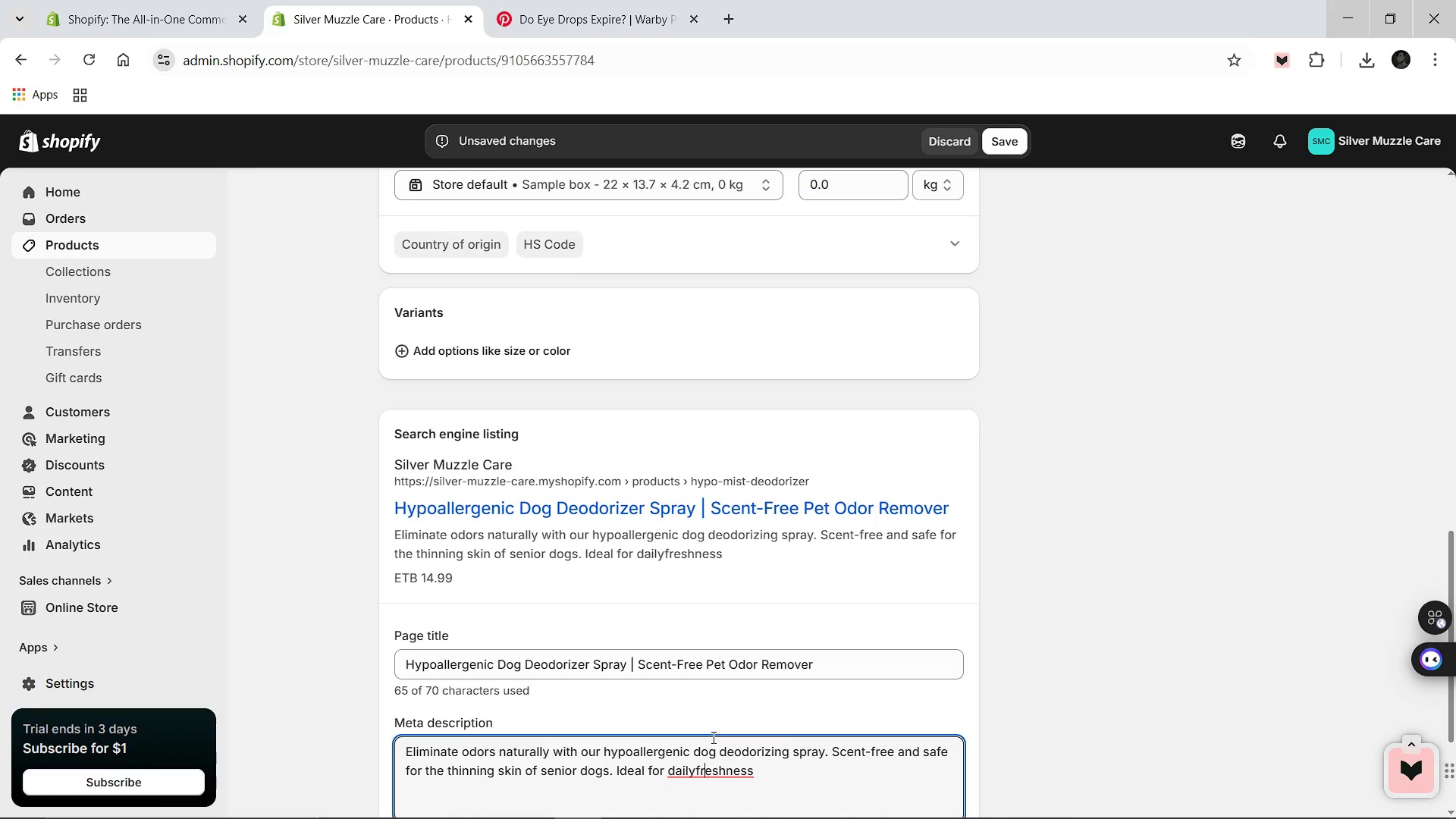 
key(ArrowLeft)
 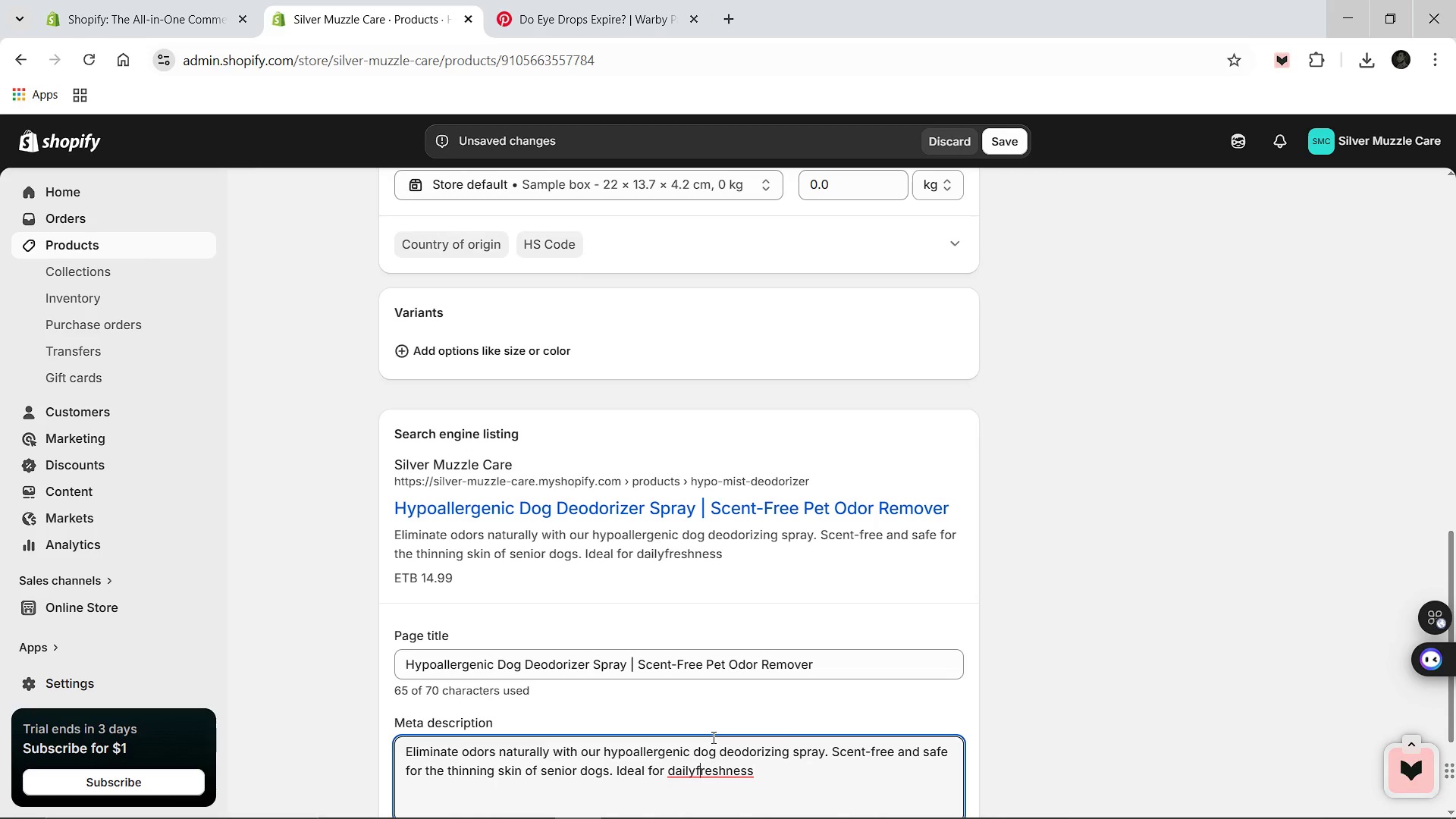 
key(ArrowLeft)
 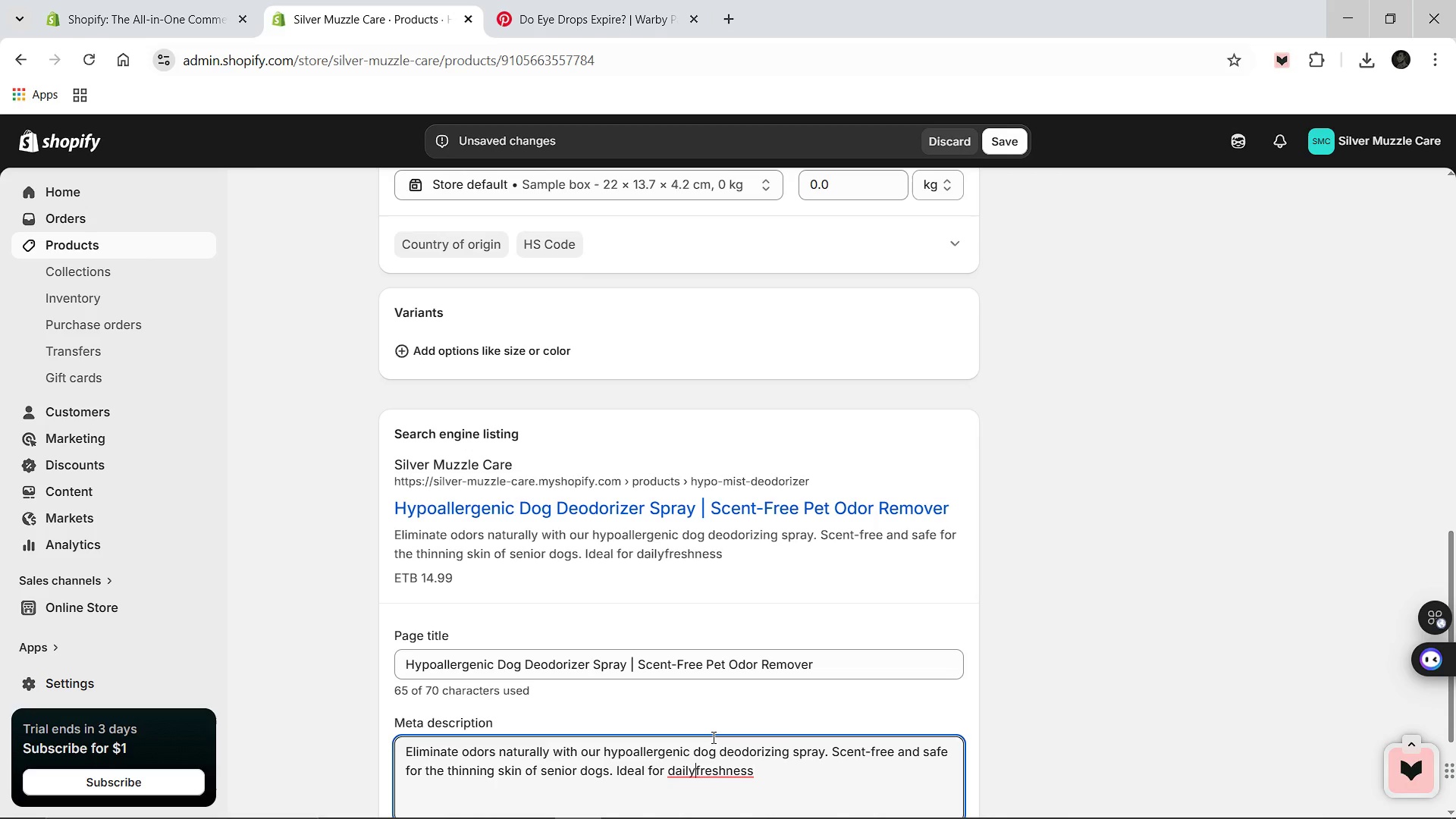 
key(ArrowLeft)
 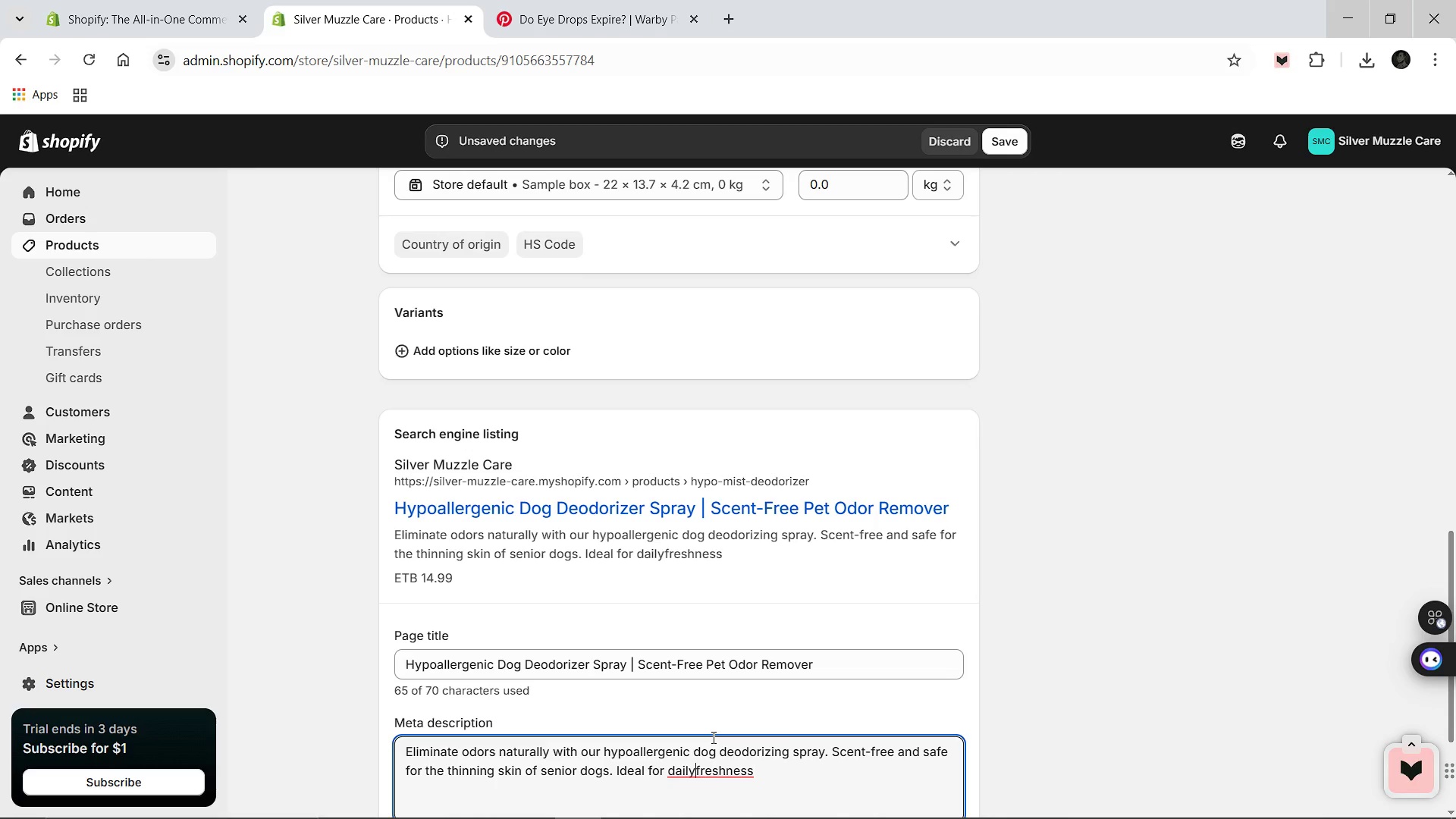 
key(Space)
 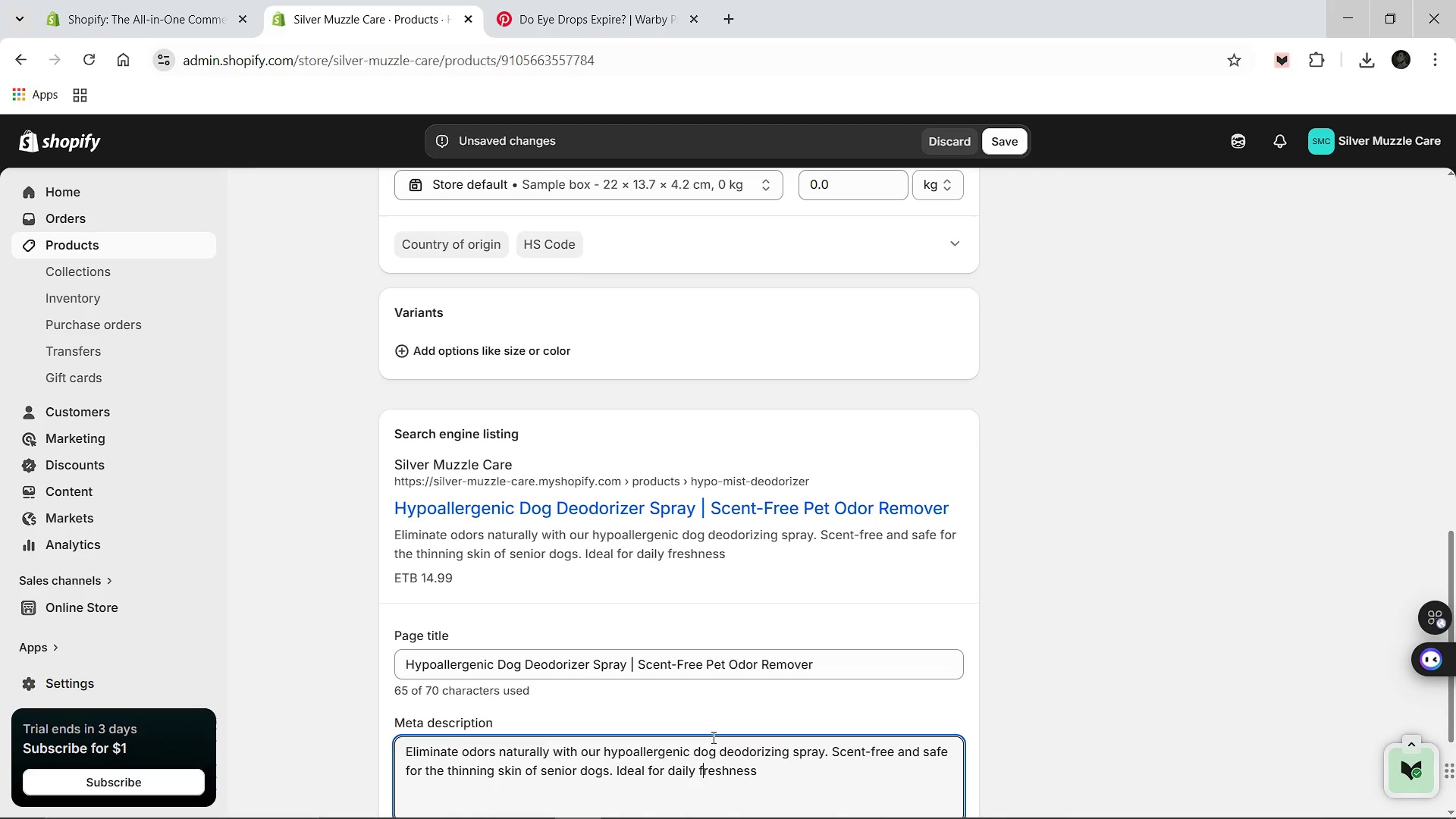 
hold_key(key=ArrowRight, duration=0.83)
 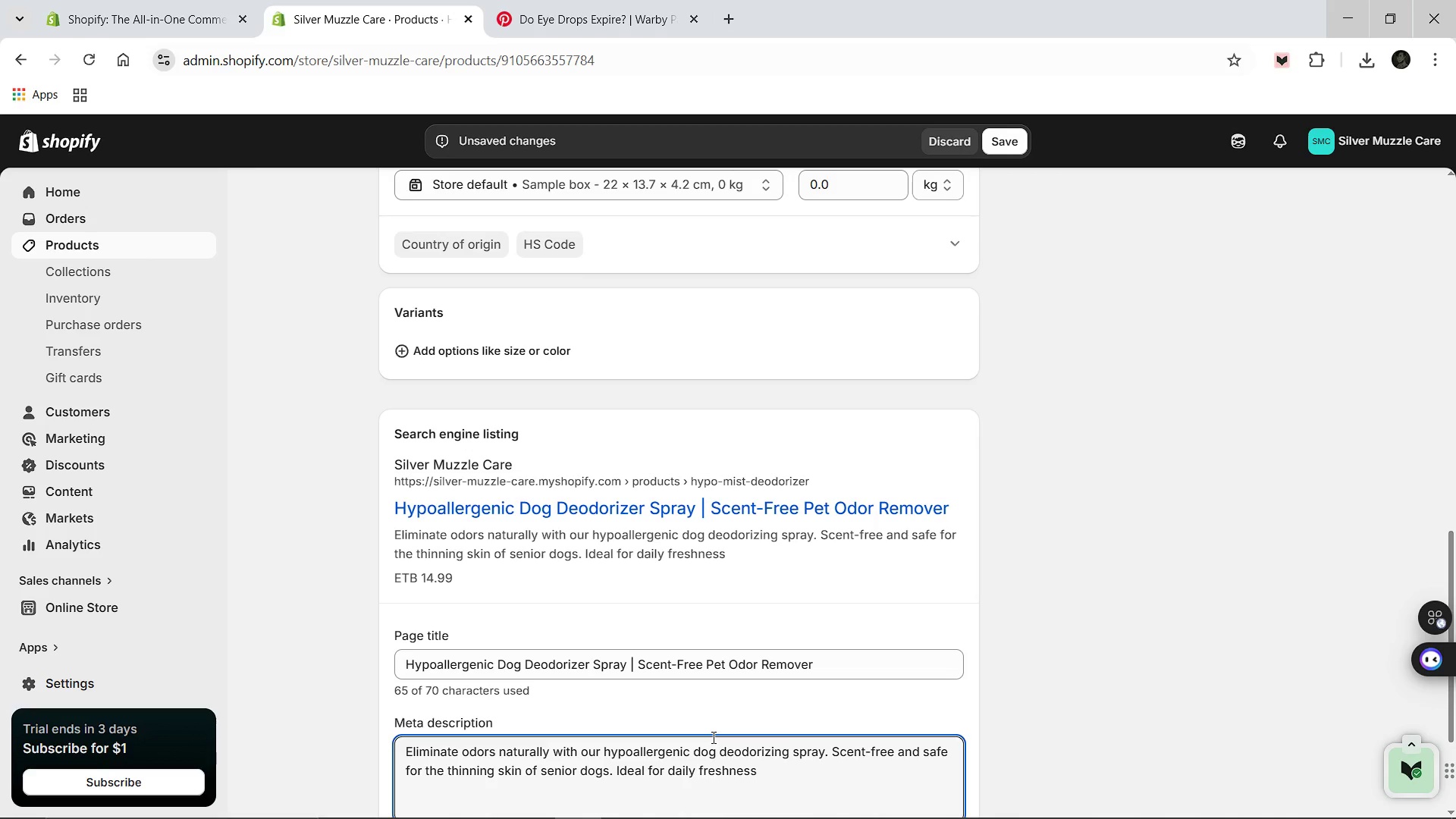 
key(Period)
 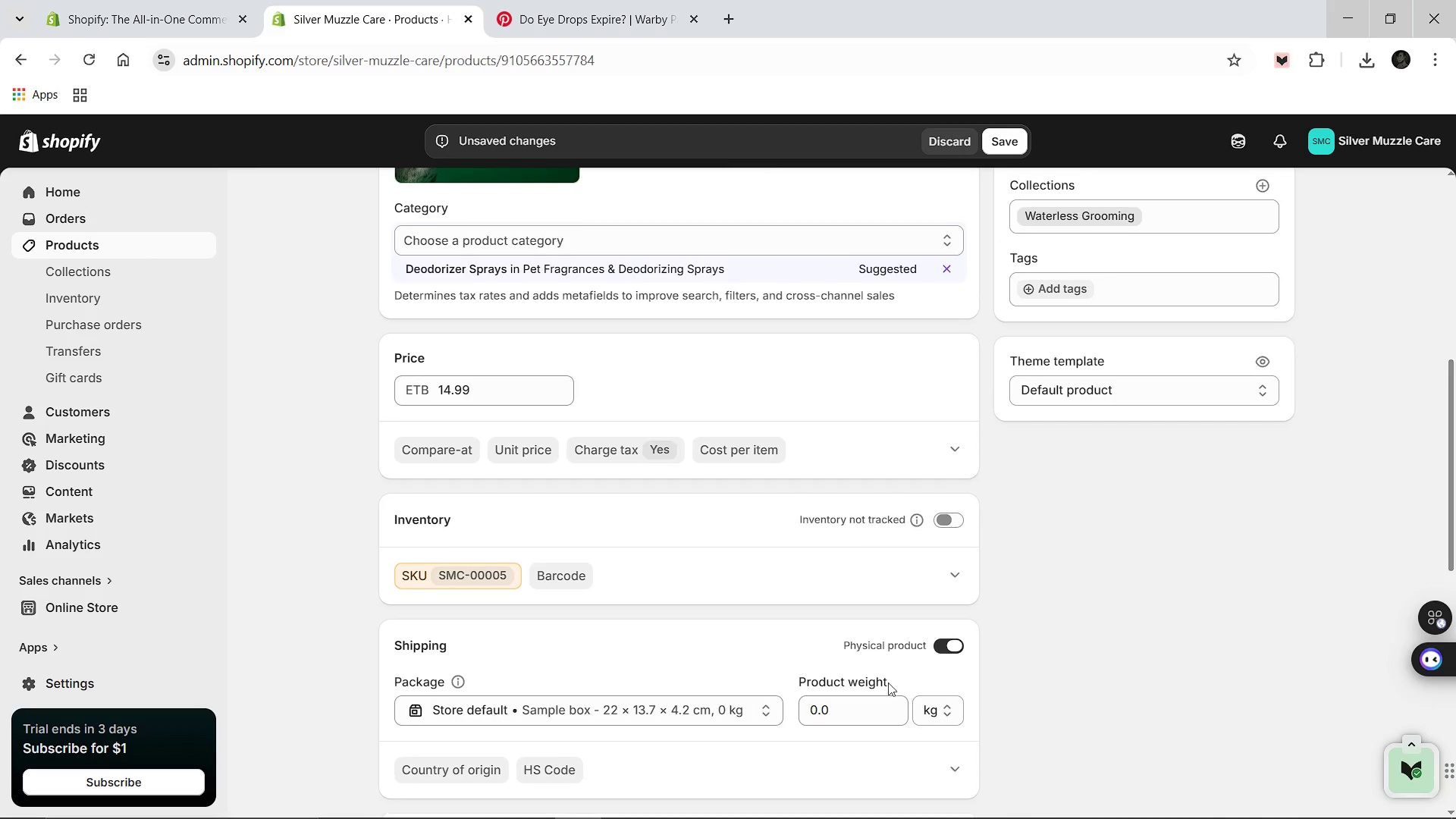 
wait(5.67)
 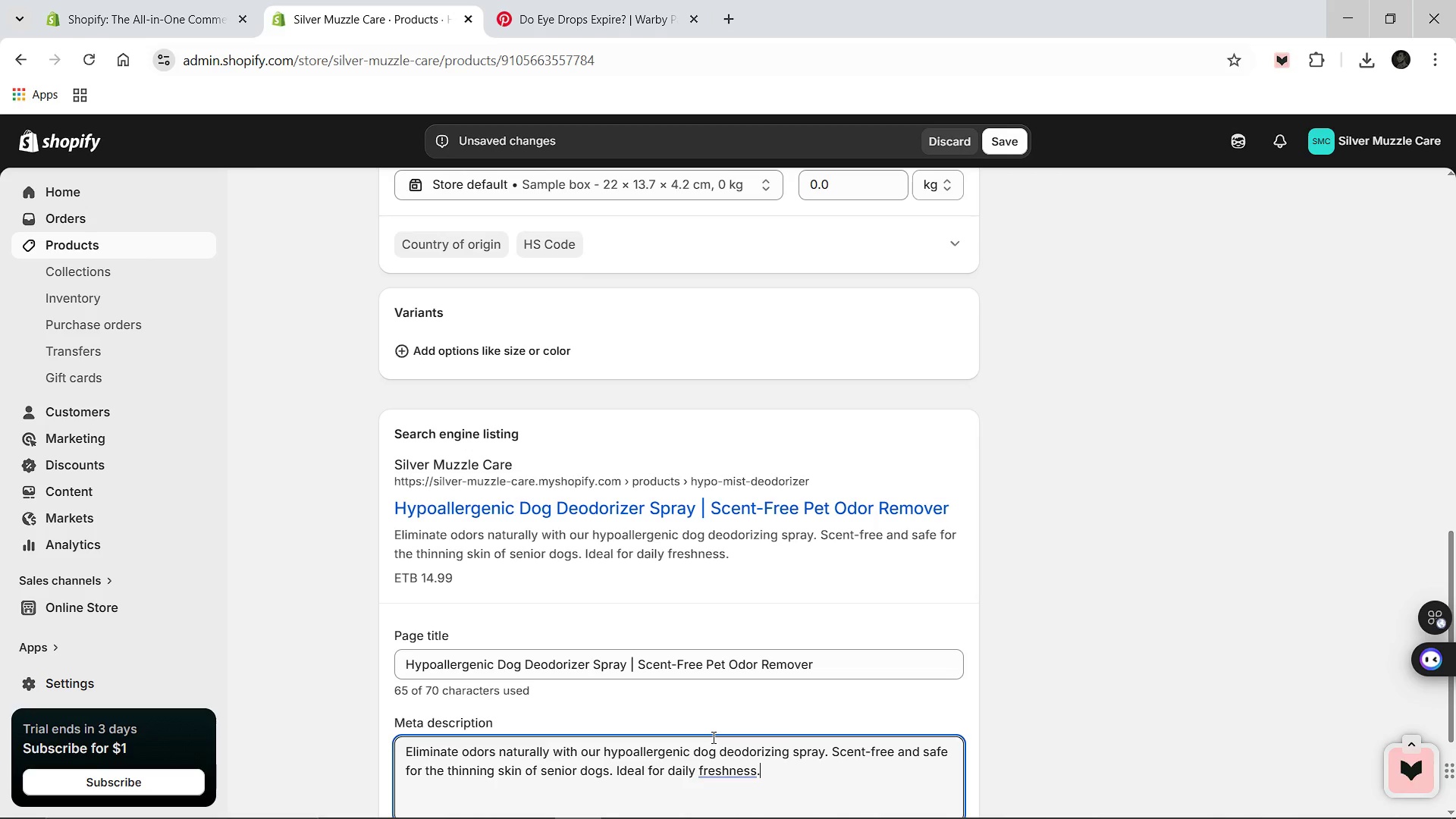 
left_click([1082, 288])
 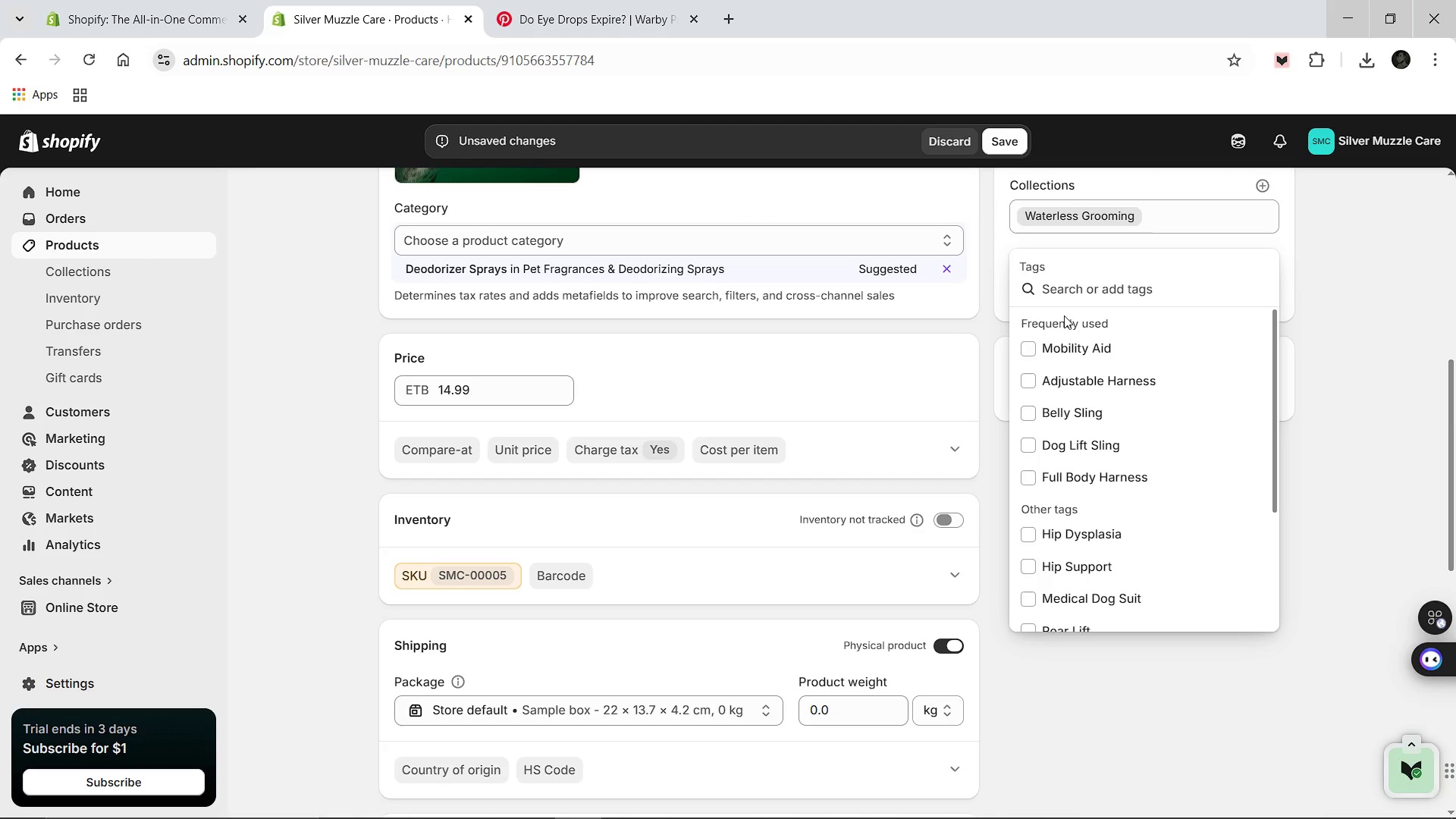 
type(Deodorizer)
 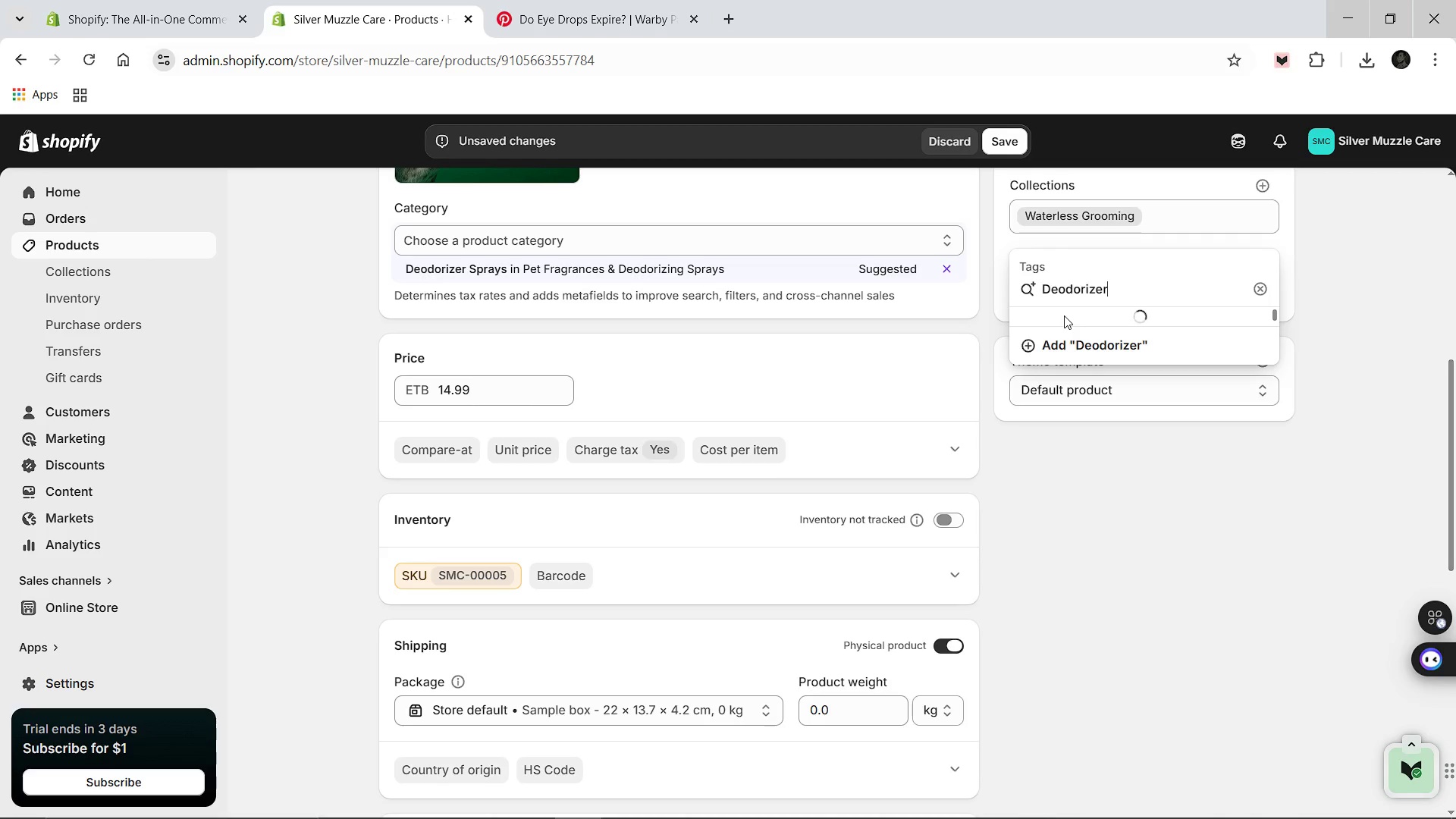 
key(Enter)
 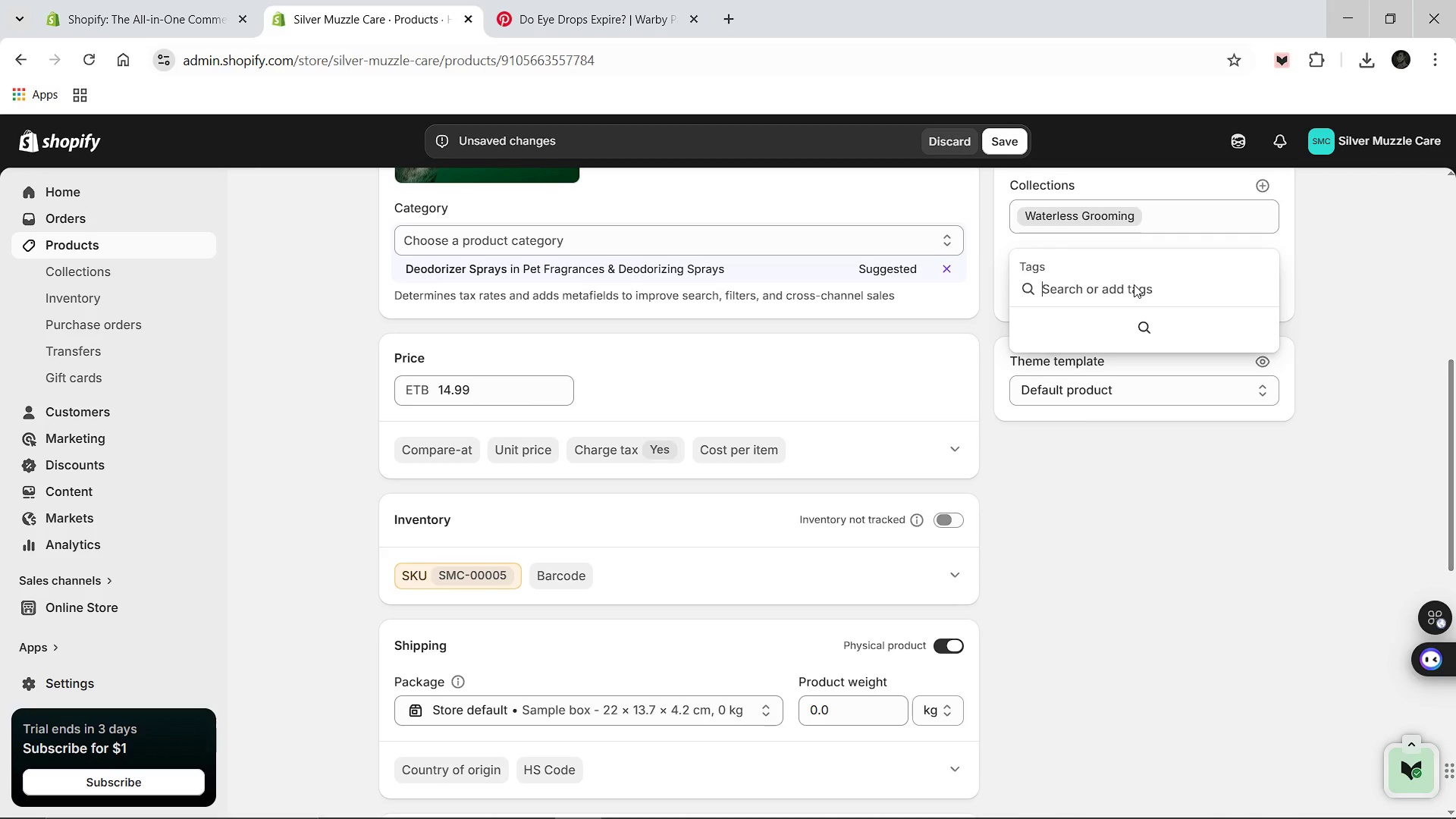 
type(Scent-Free)
 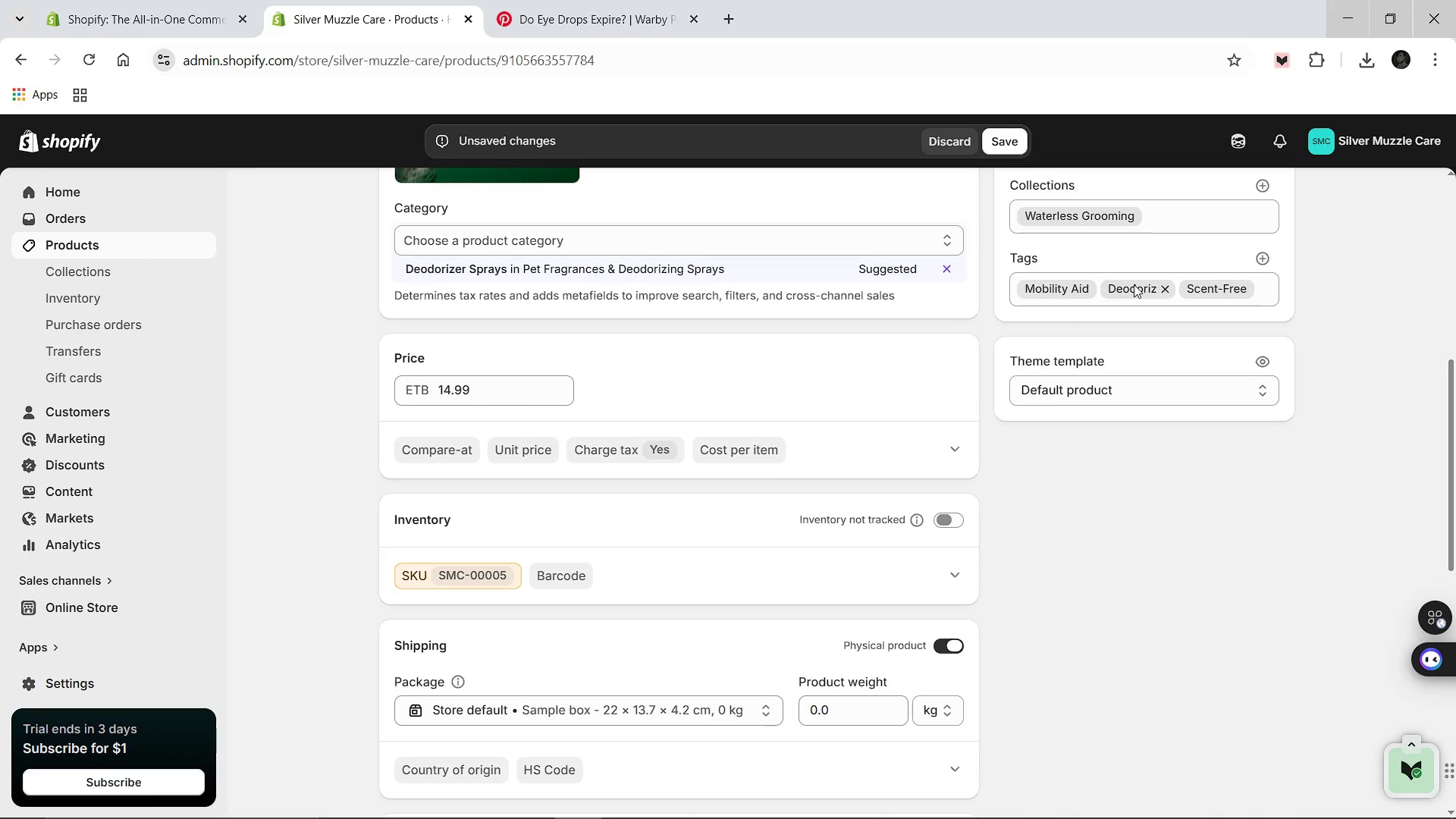 
 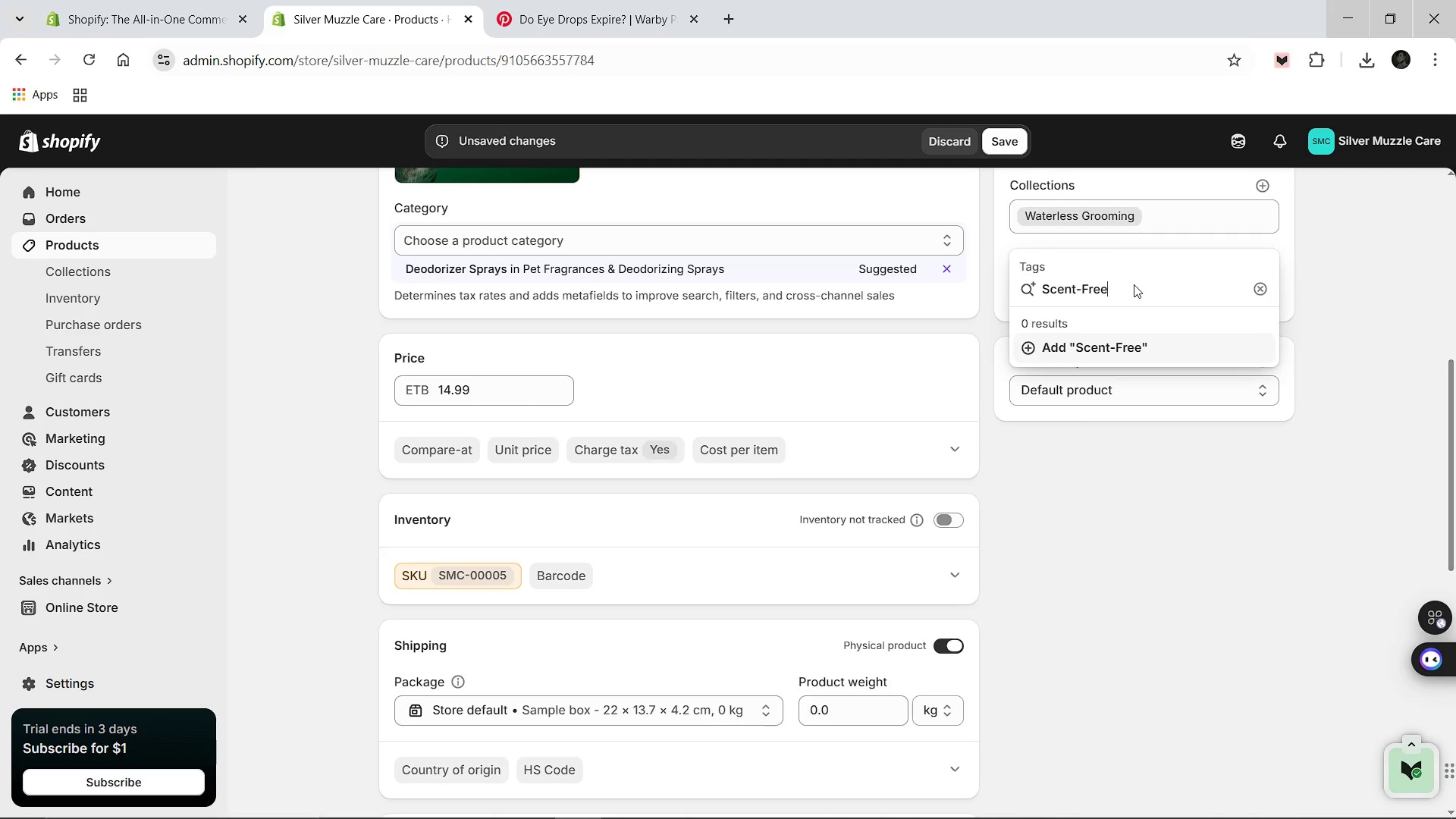 
key(Enter)
 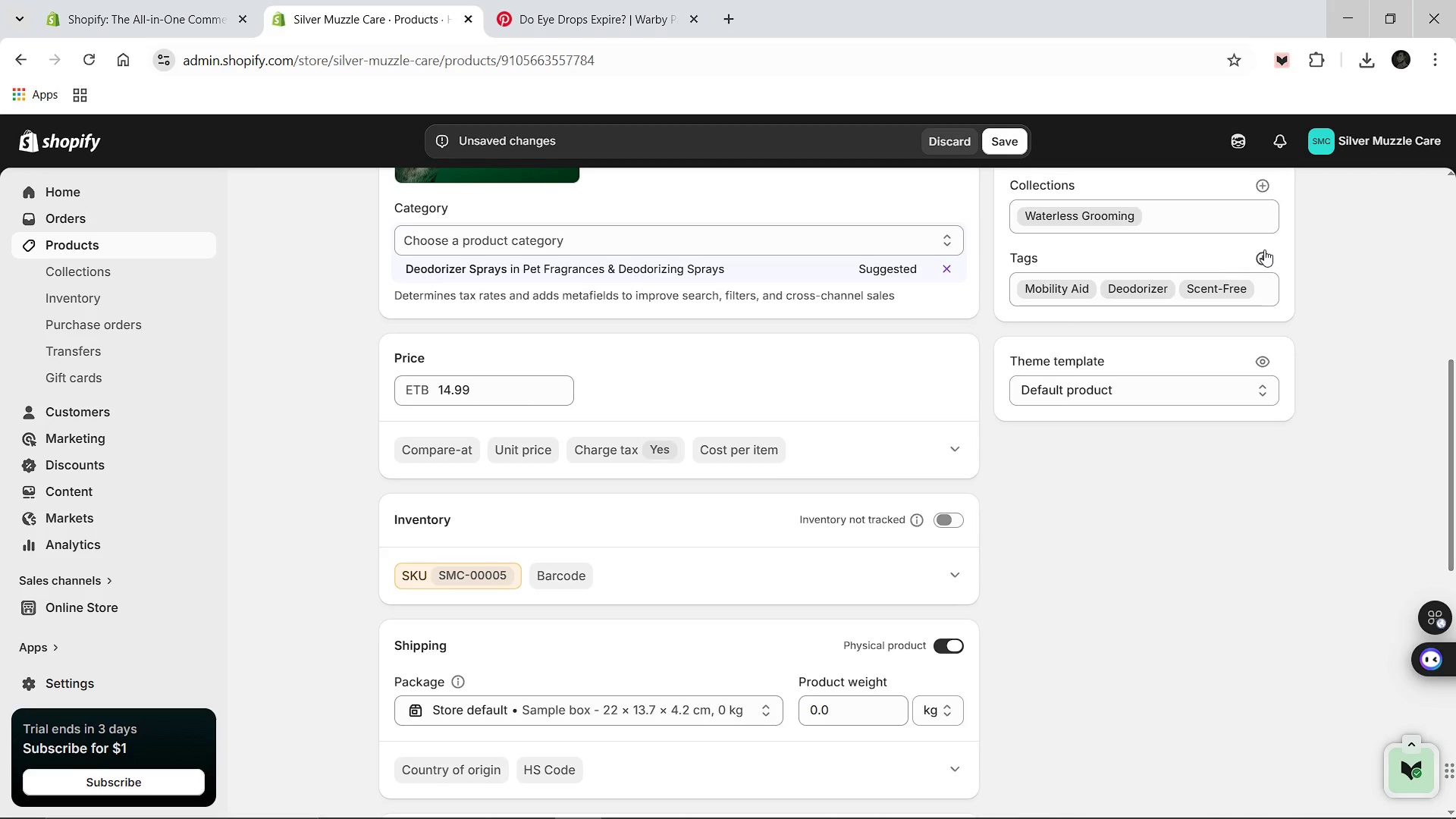 
left_click([1264, 249])
 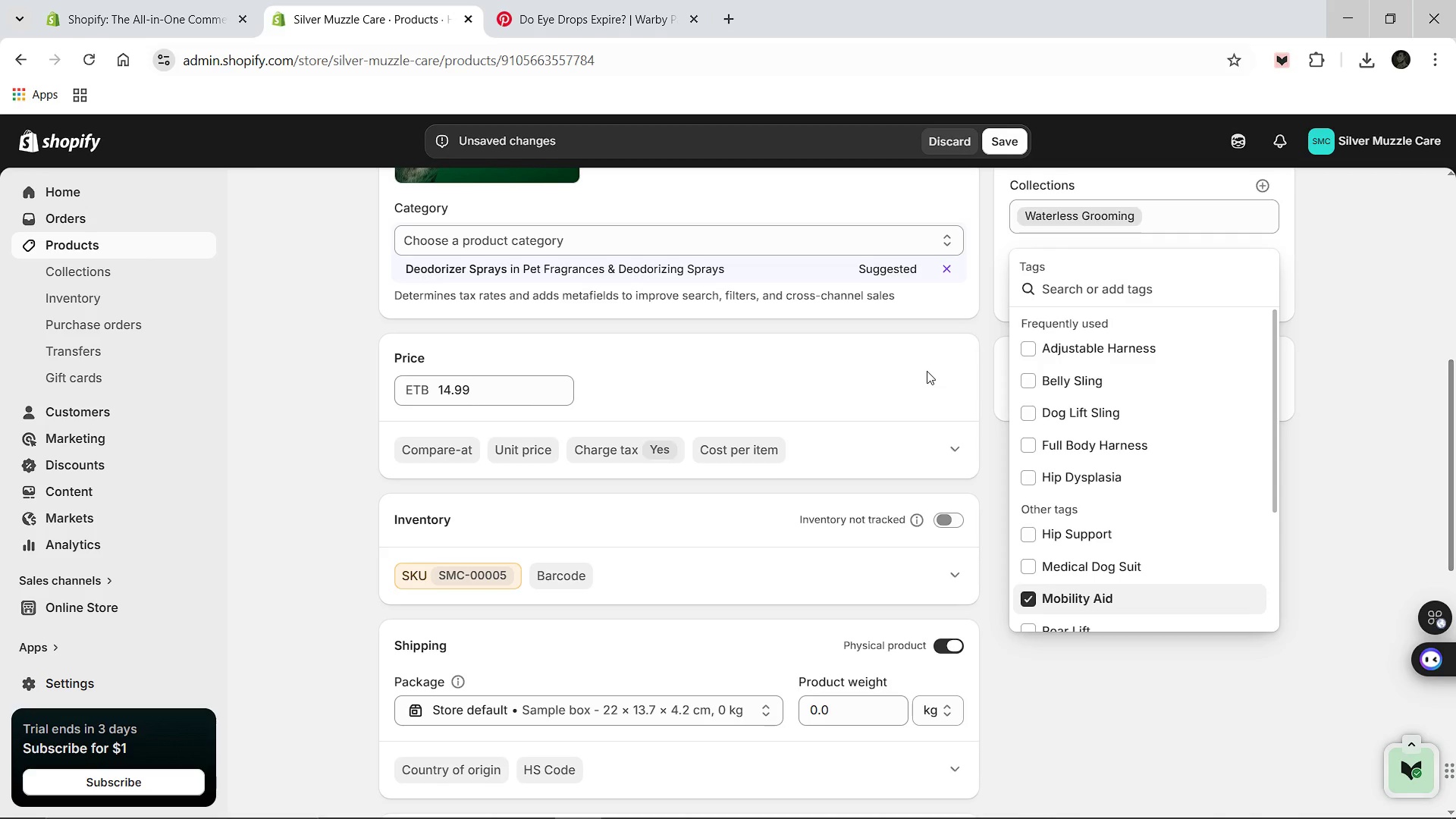 
left_click([957, 386])
 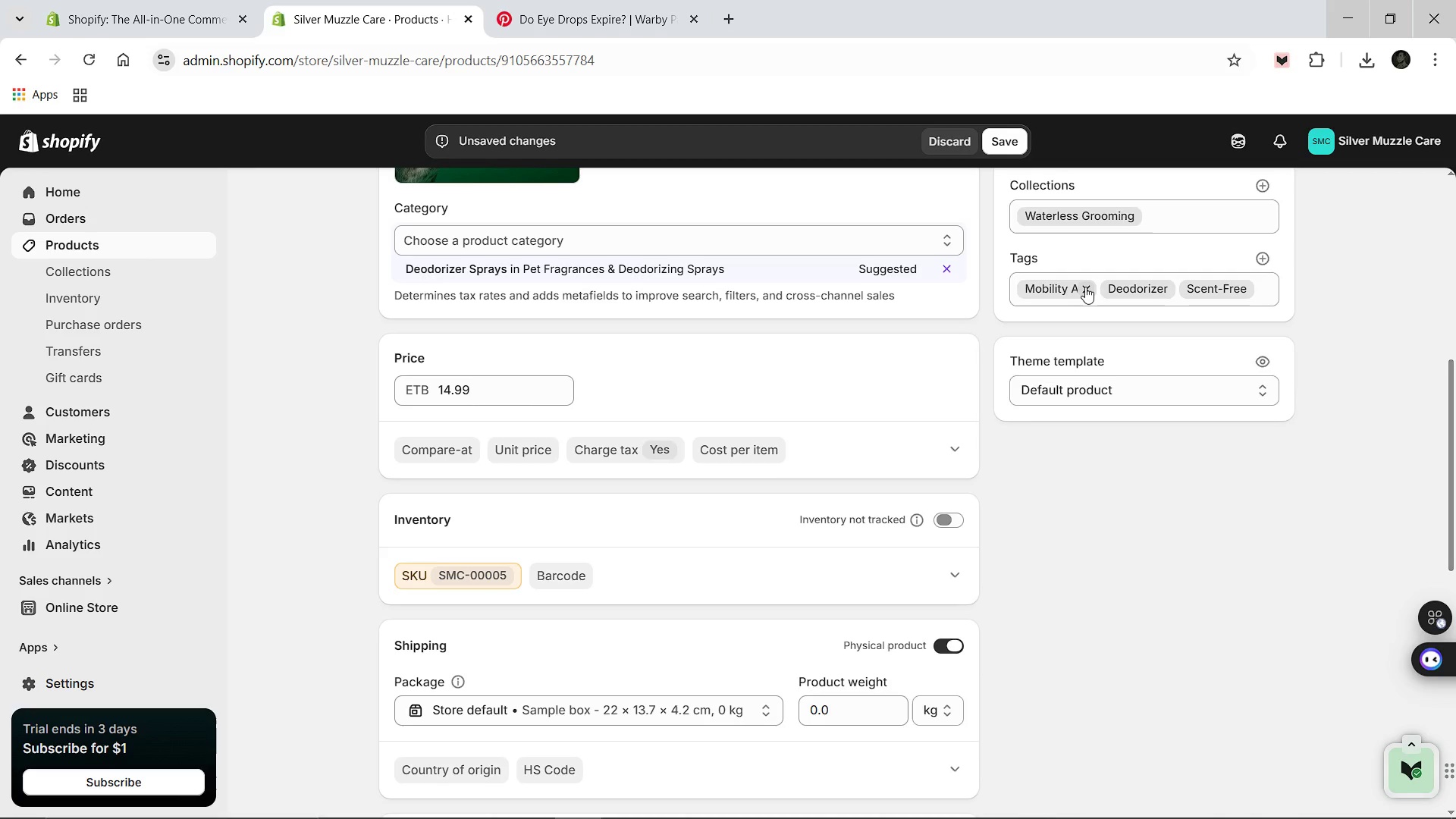 
left_click([1087, 287])
 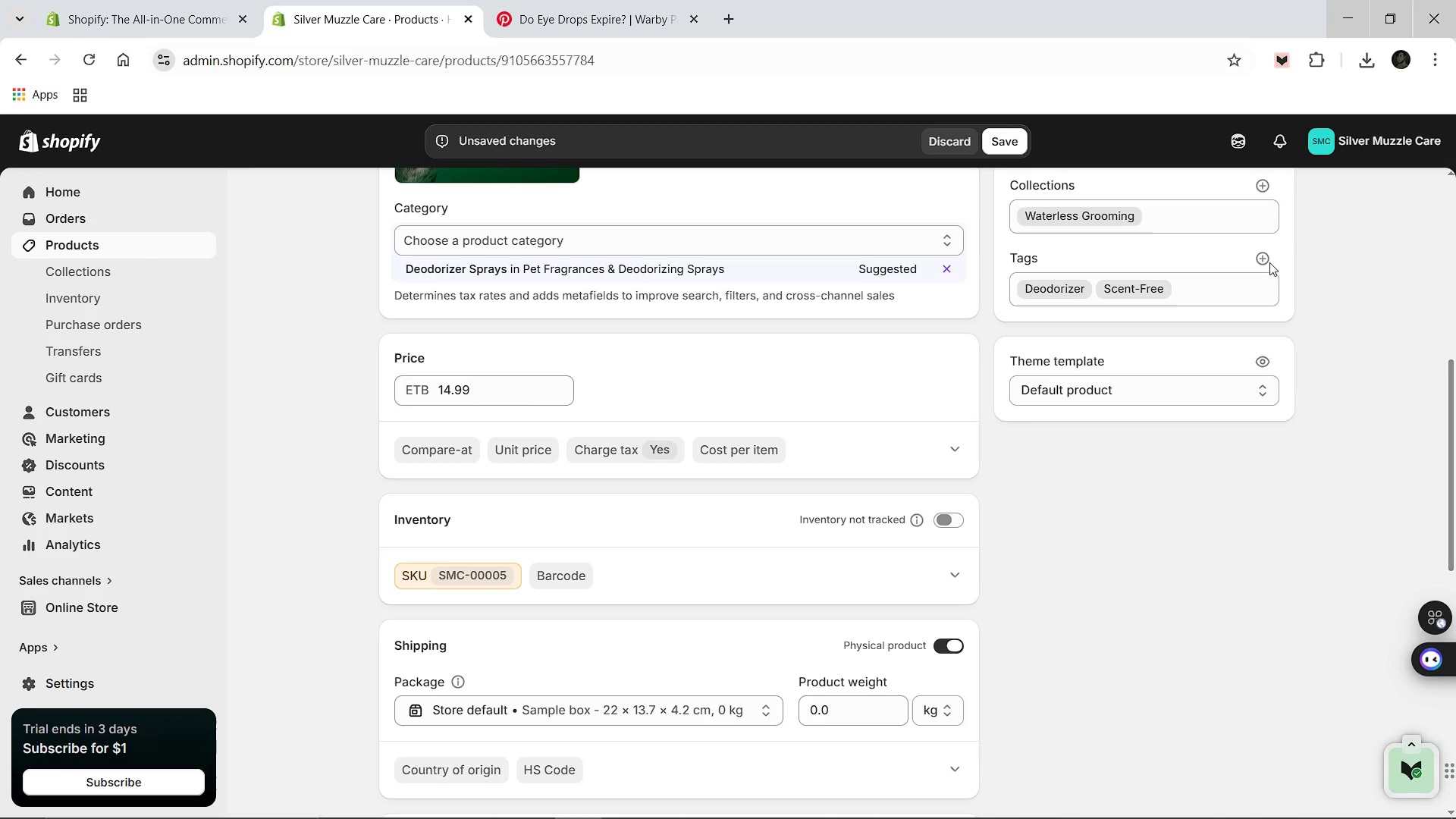 
left_click([1260, 258])
 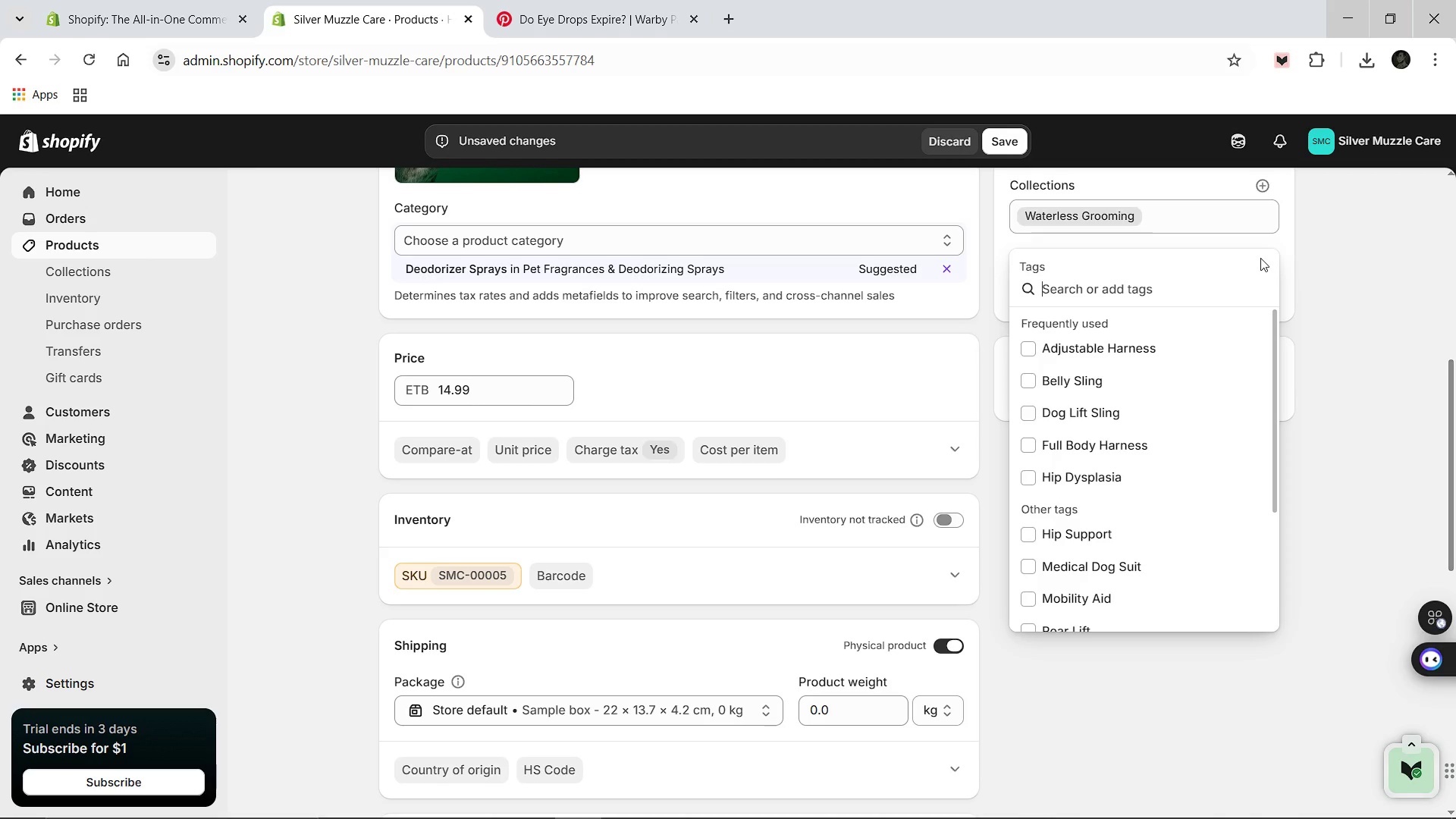 
type(Odor Remover)
 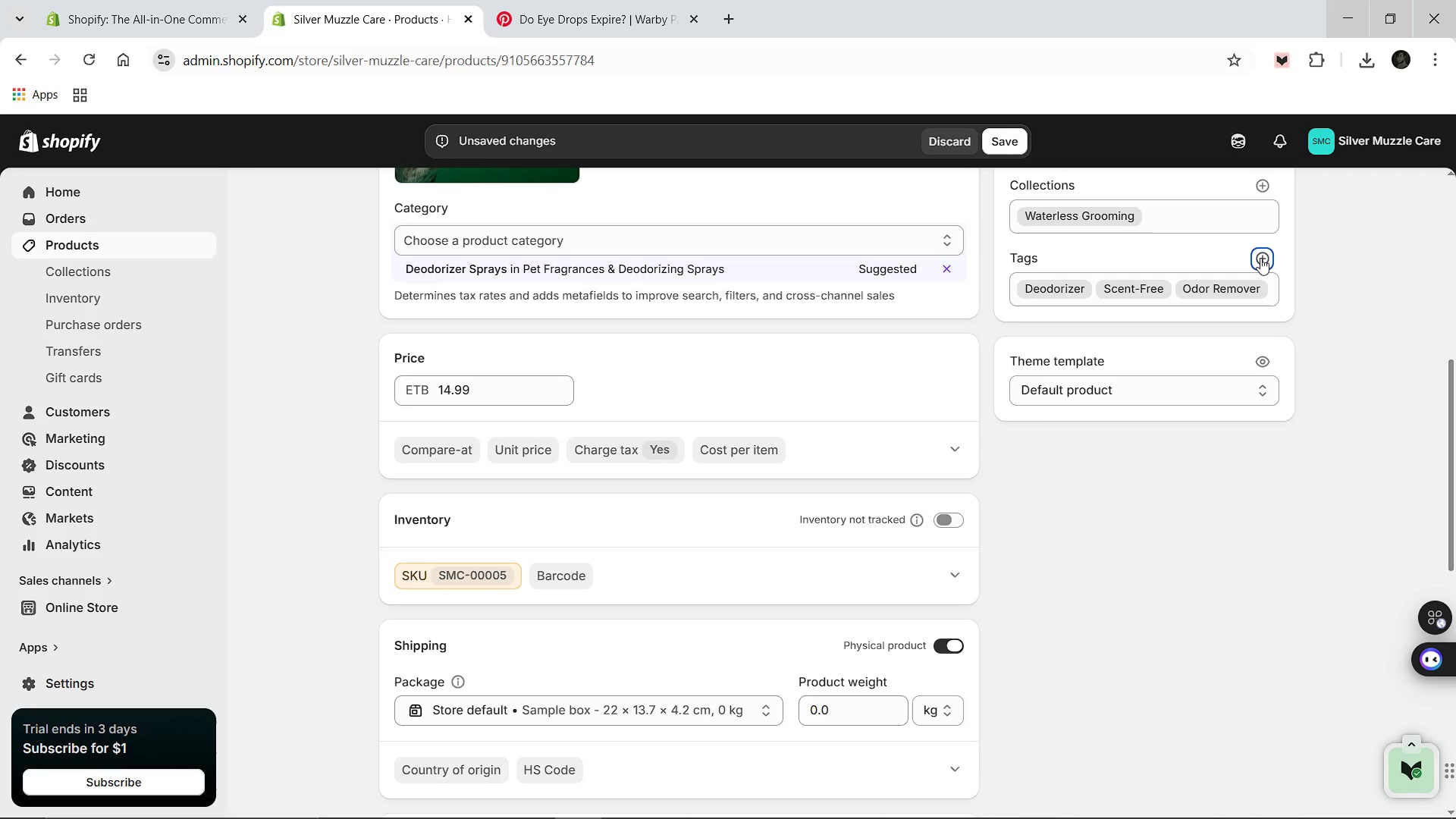 
 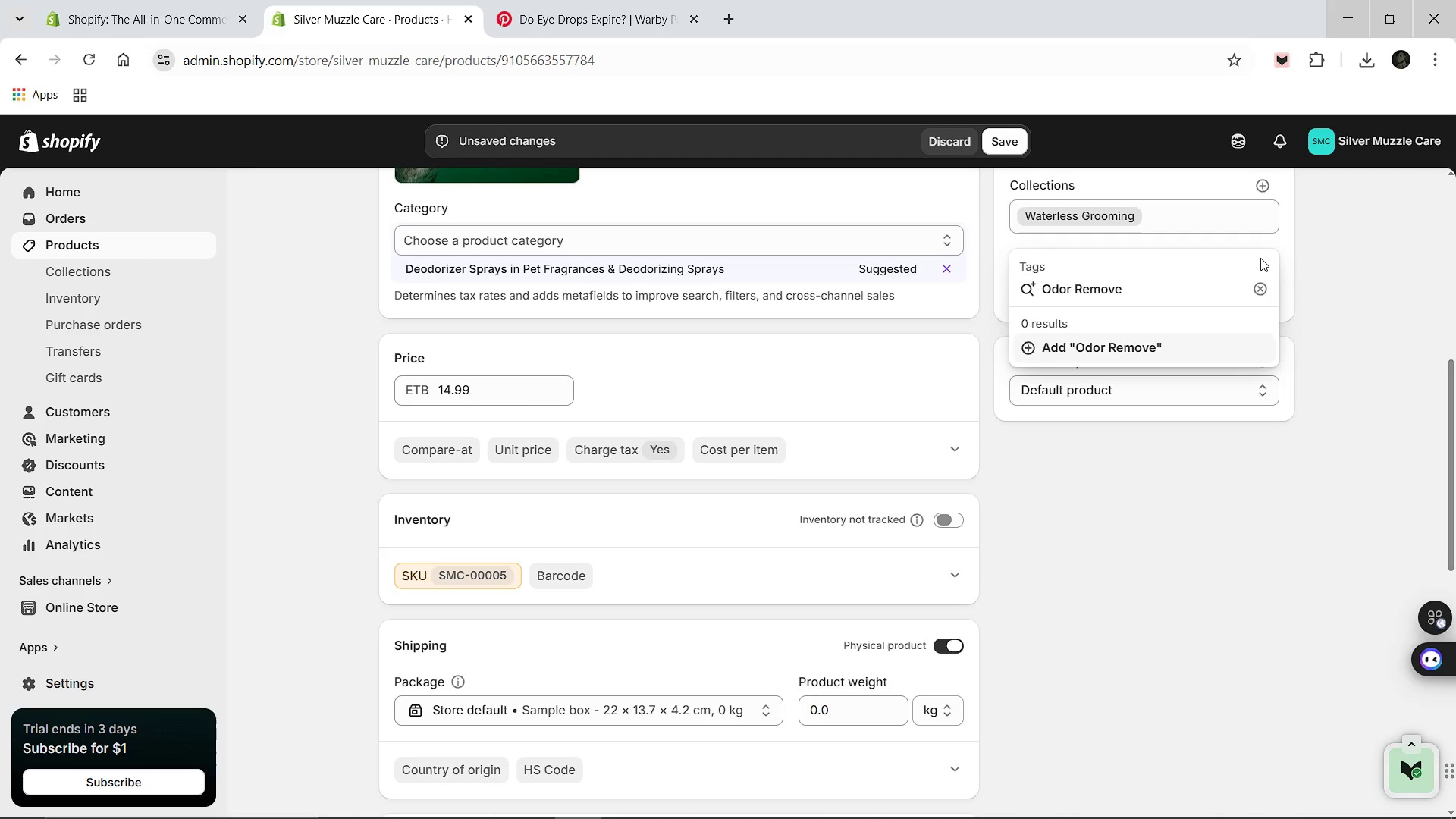 
key(Enter)
 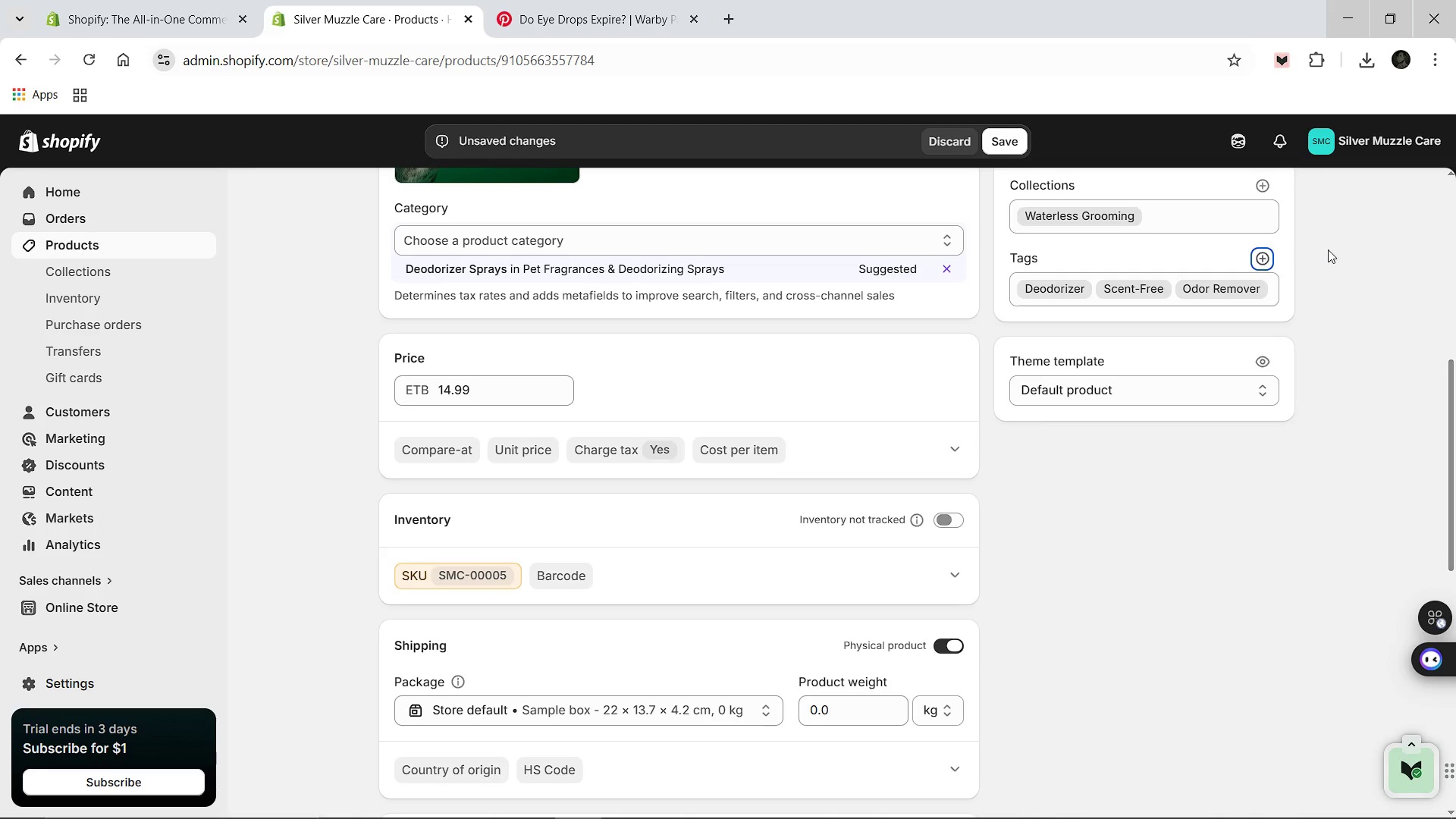 
left_click([1260, 265])
 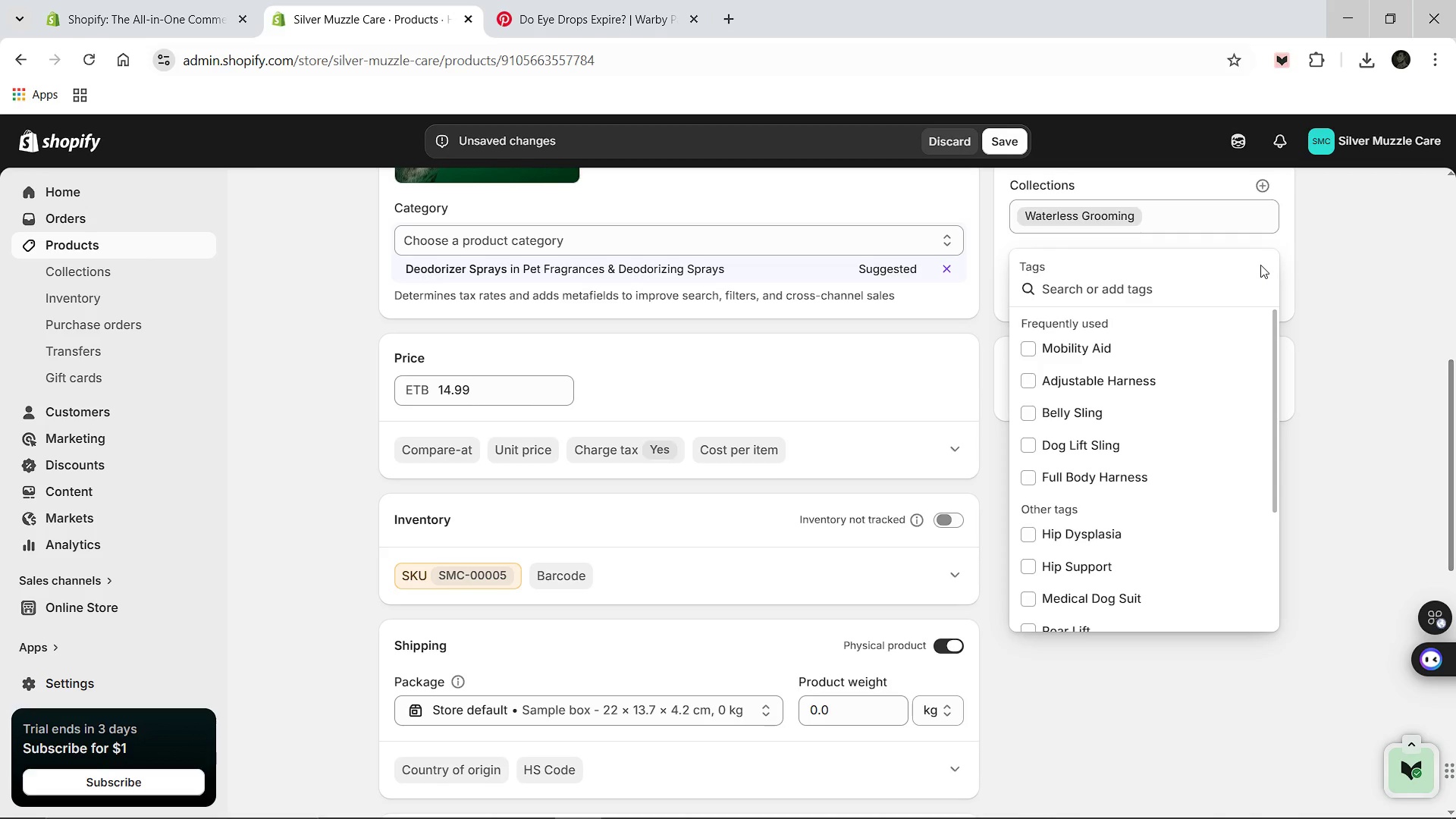 
type(Daily Fresh)
 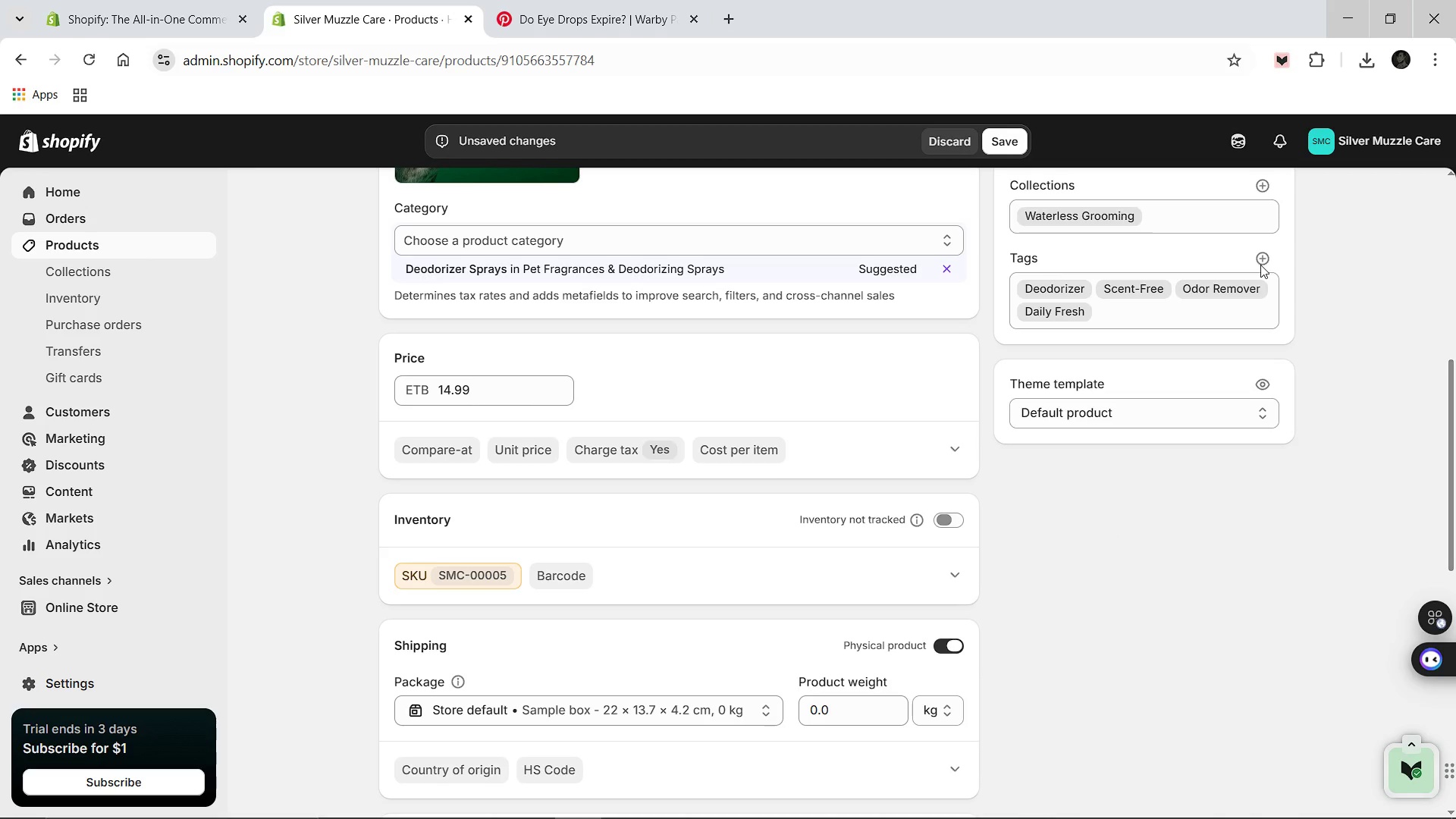 
 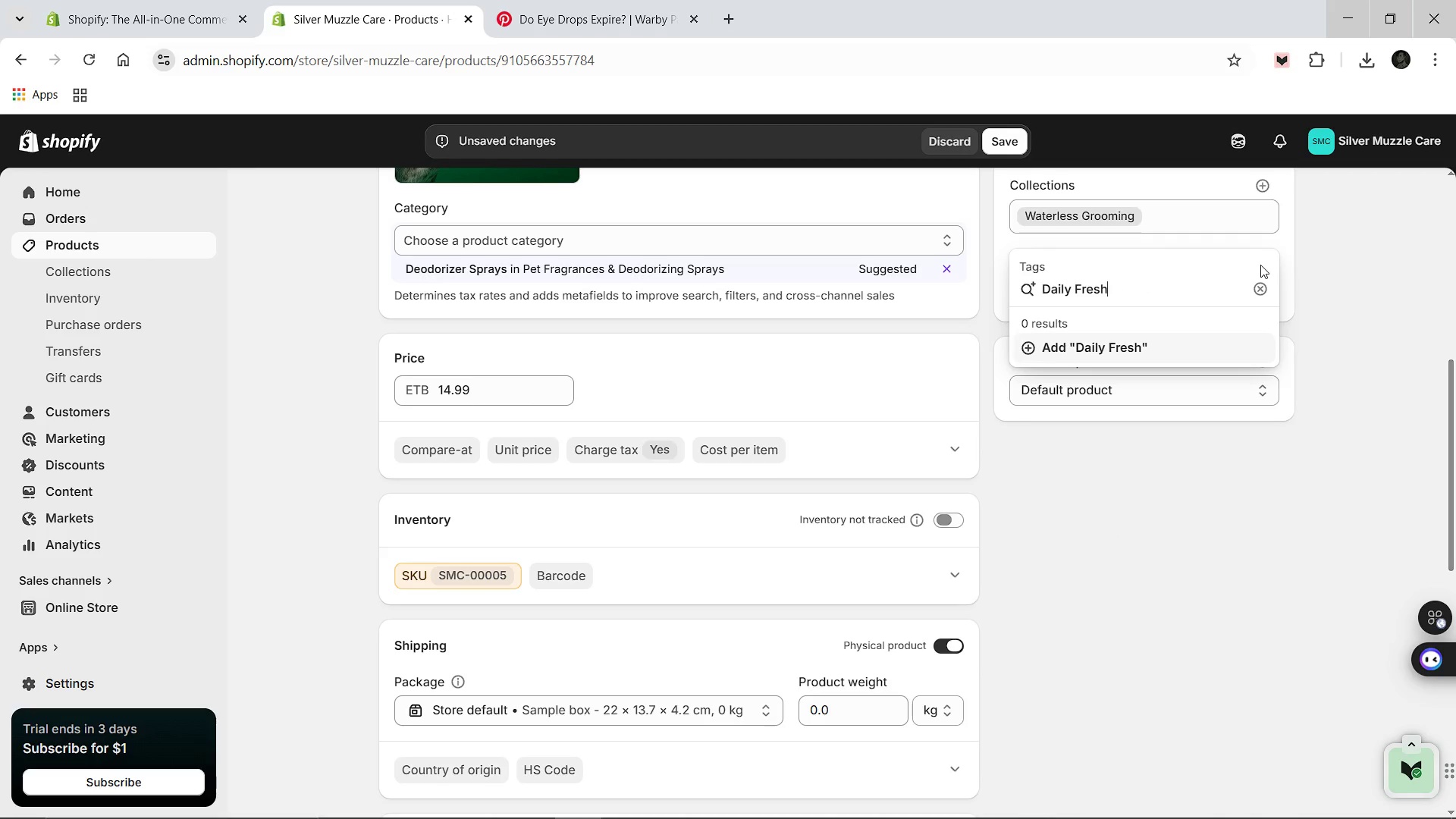 
key(Enter)
 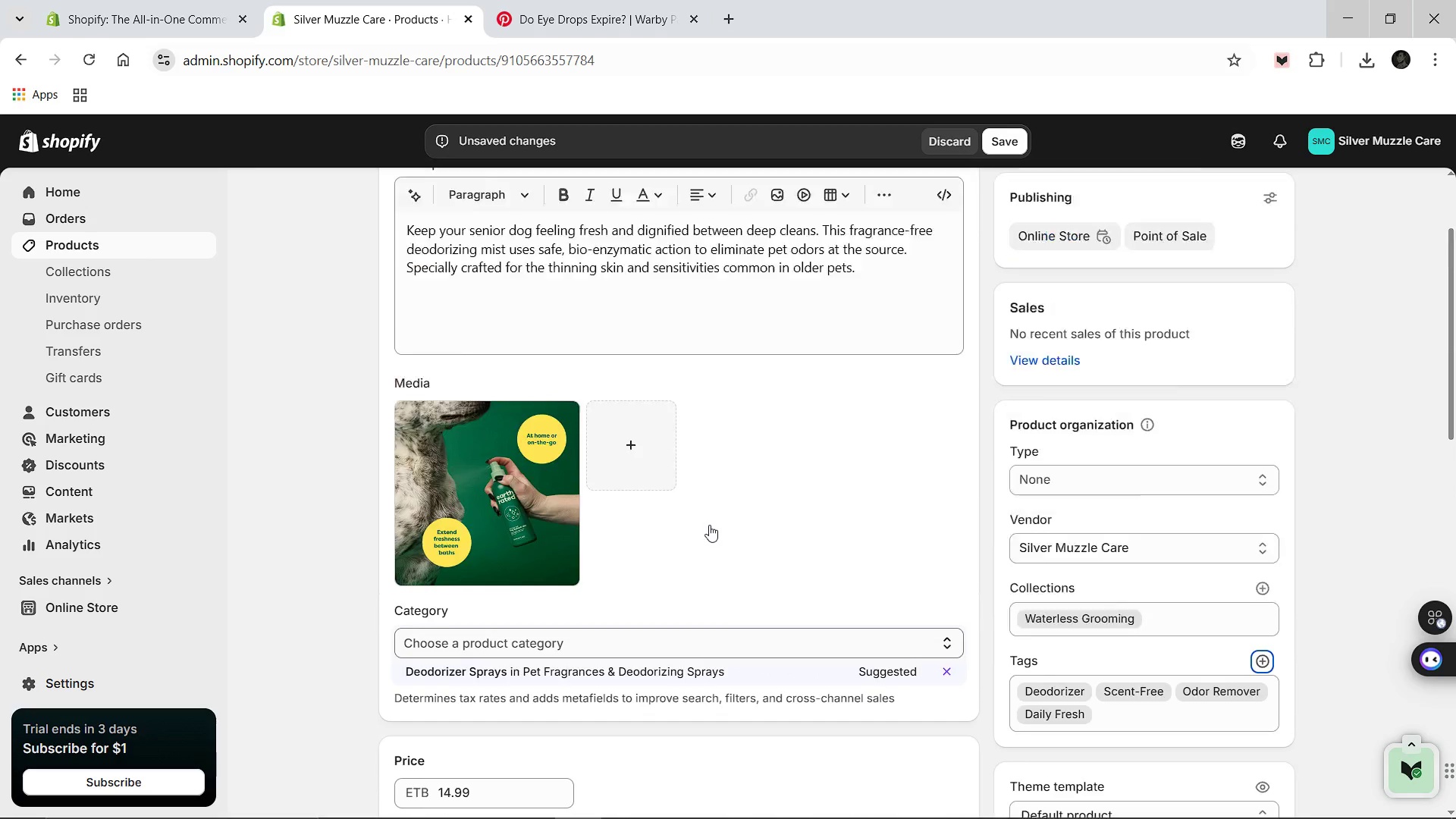 
left_click([476, 588])
 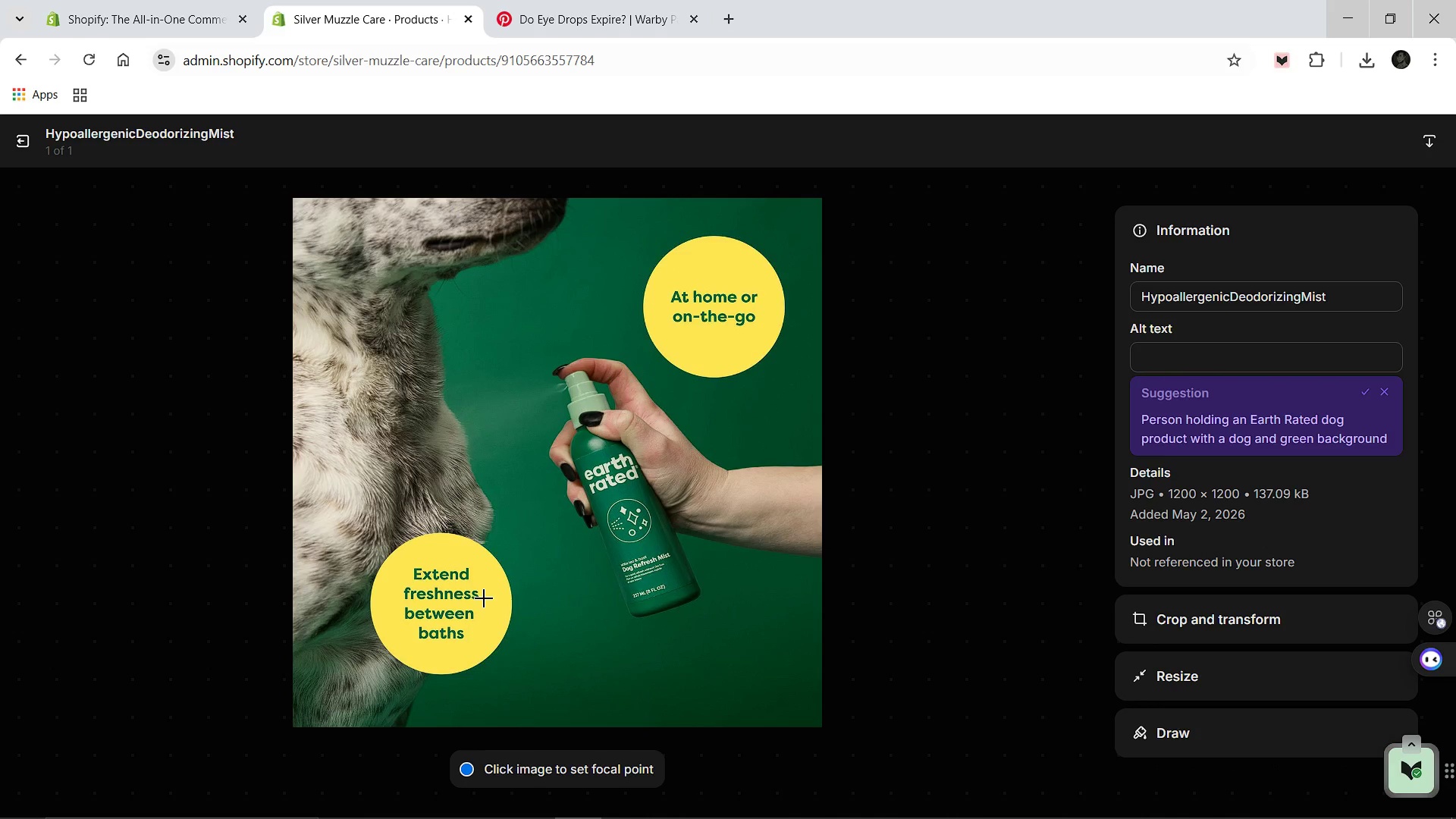 
wait(6.67)
 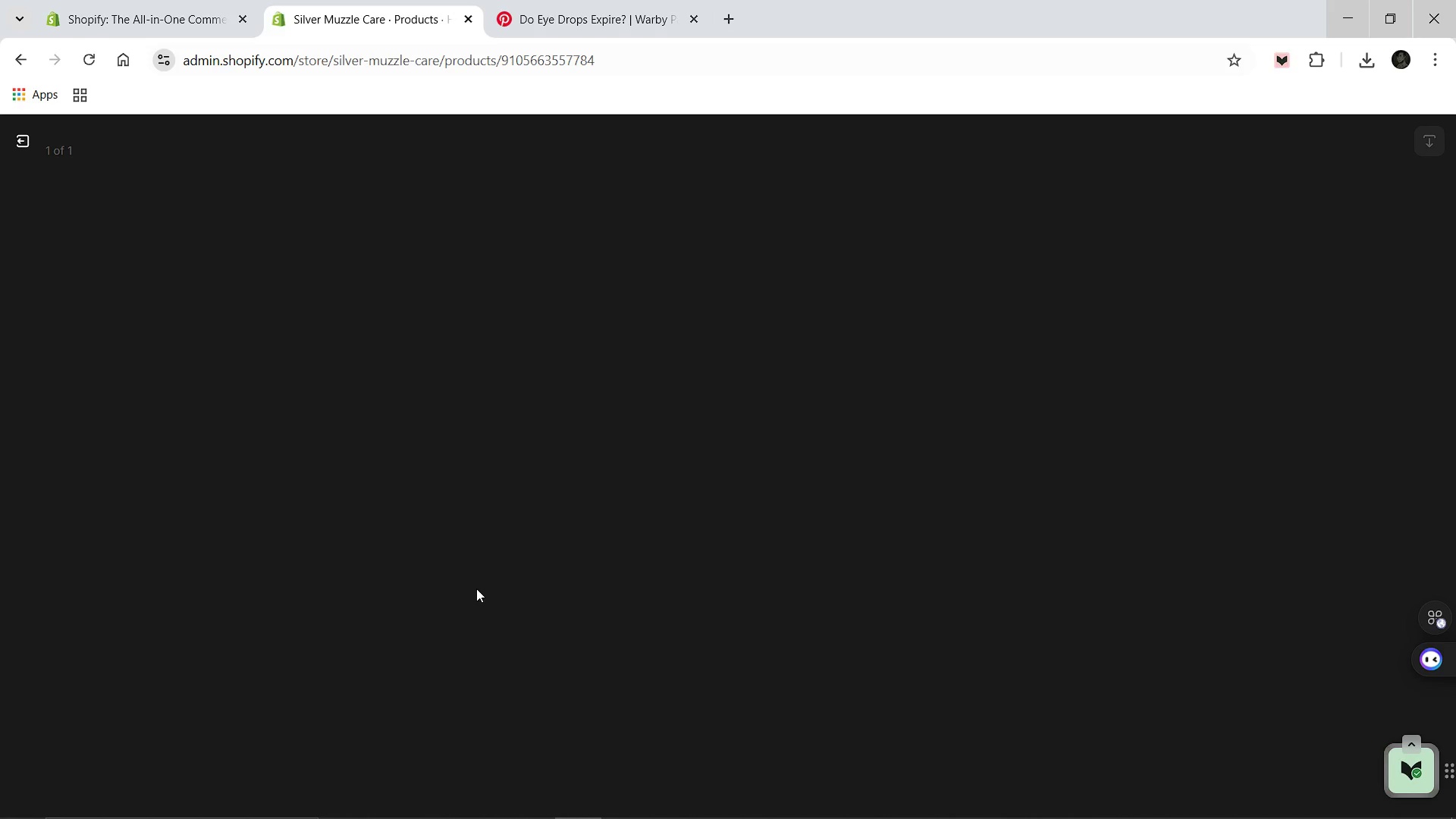 
left_click([1182, 306])
 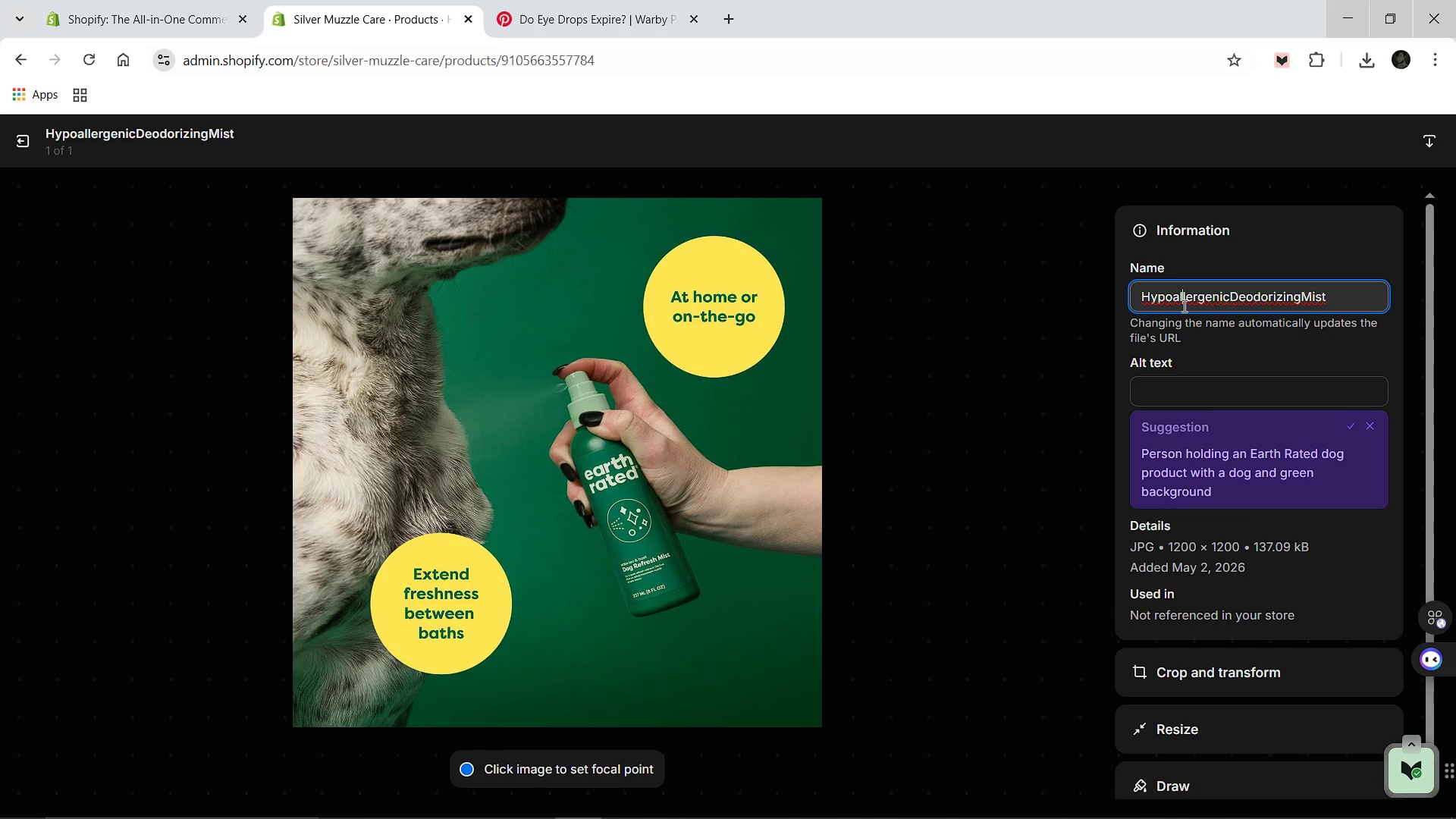 
key(Control+A)
 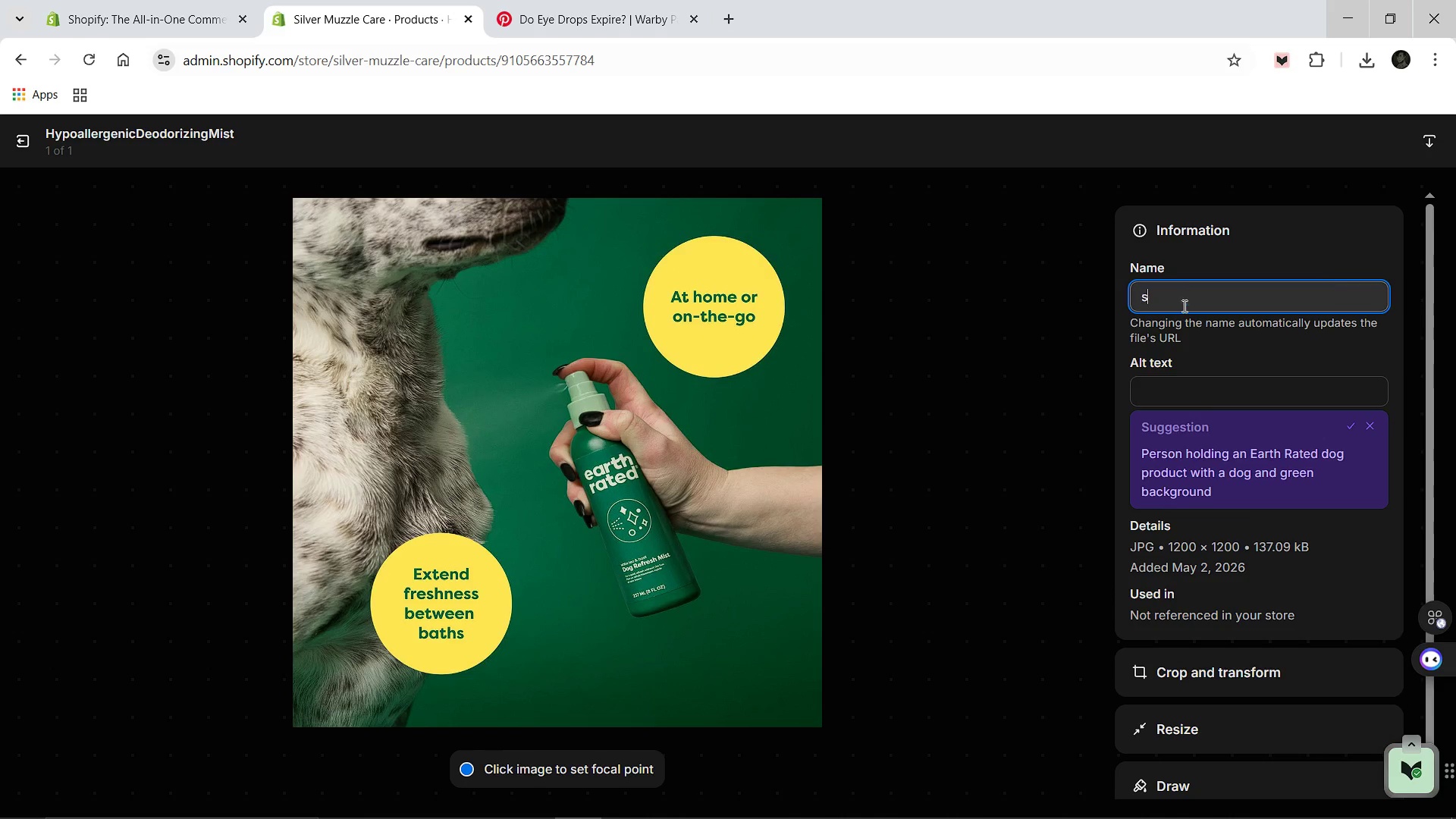 
type(scent-free-dog-deodorizni)
key(Backspace)
key(Backspace)
key(Backspace)
type(zing-spray)
 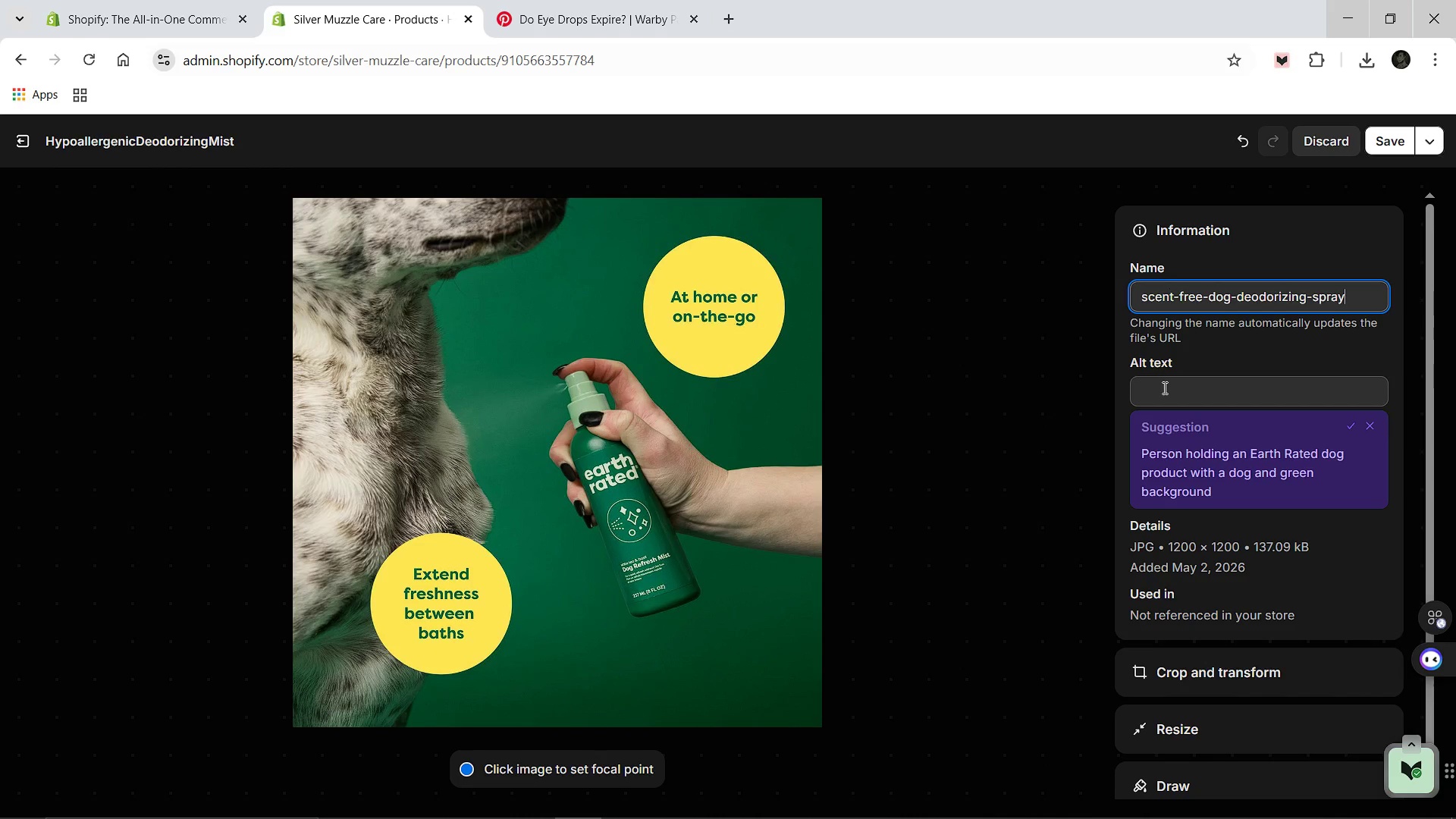 
left_click([1163, 388])
 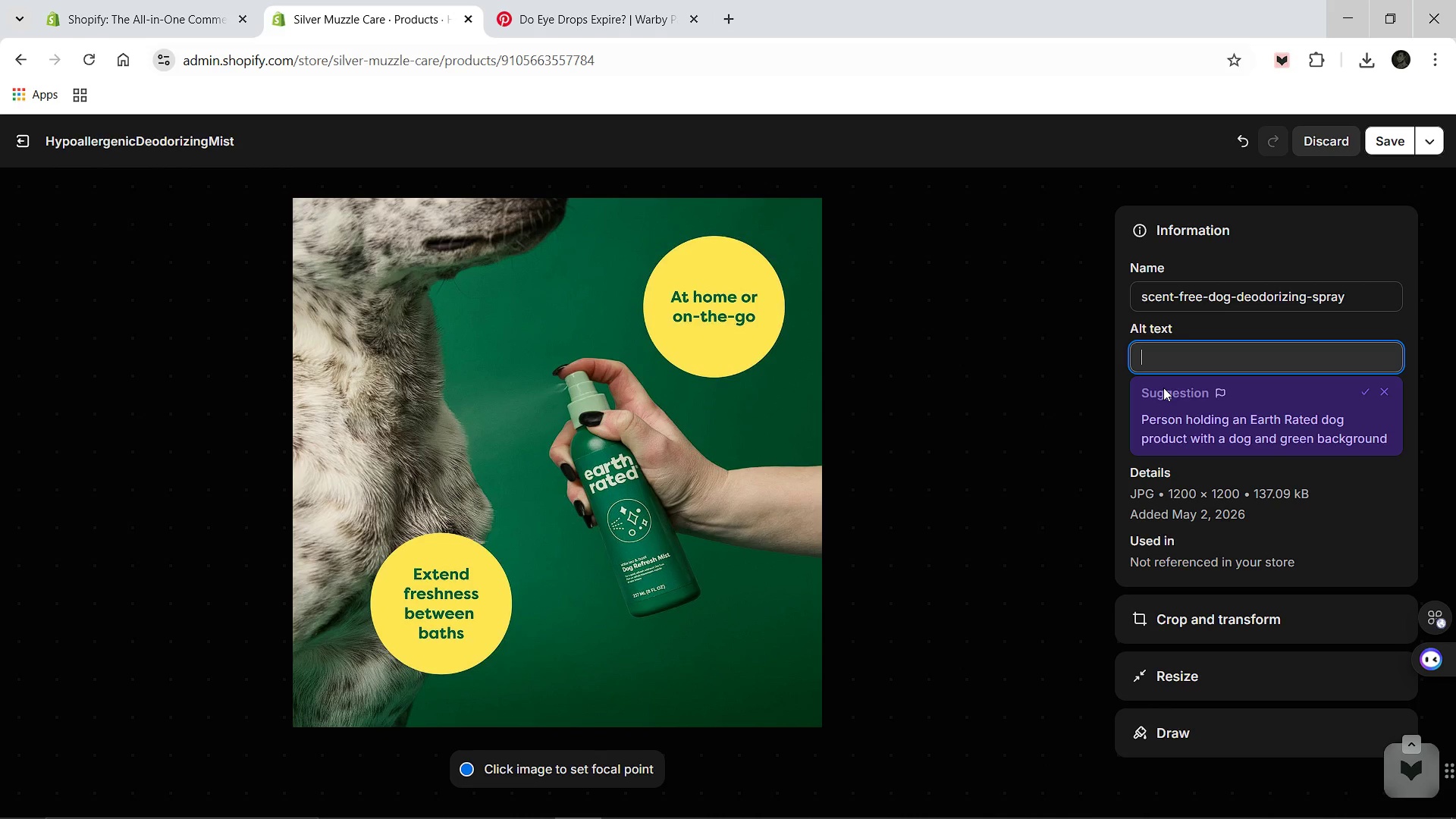 
hold_key(key=ShiftLeft, duration=0.84)
 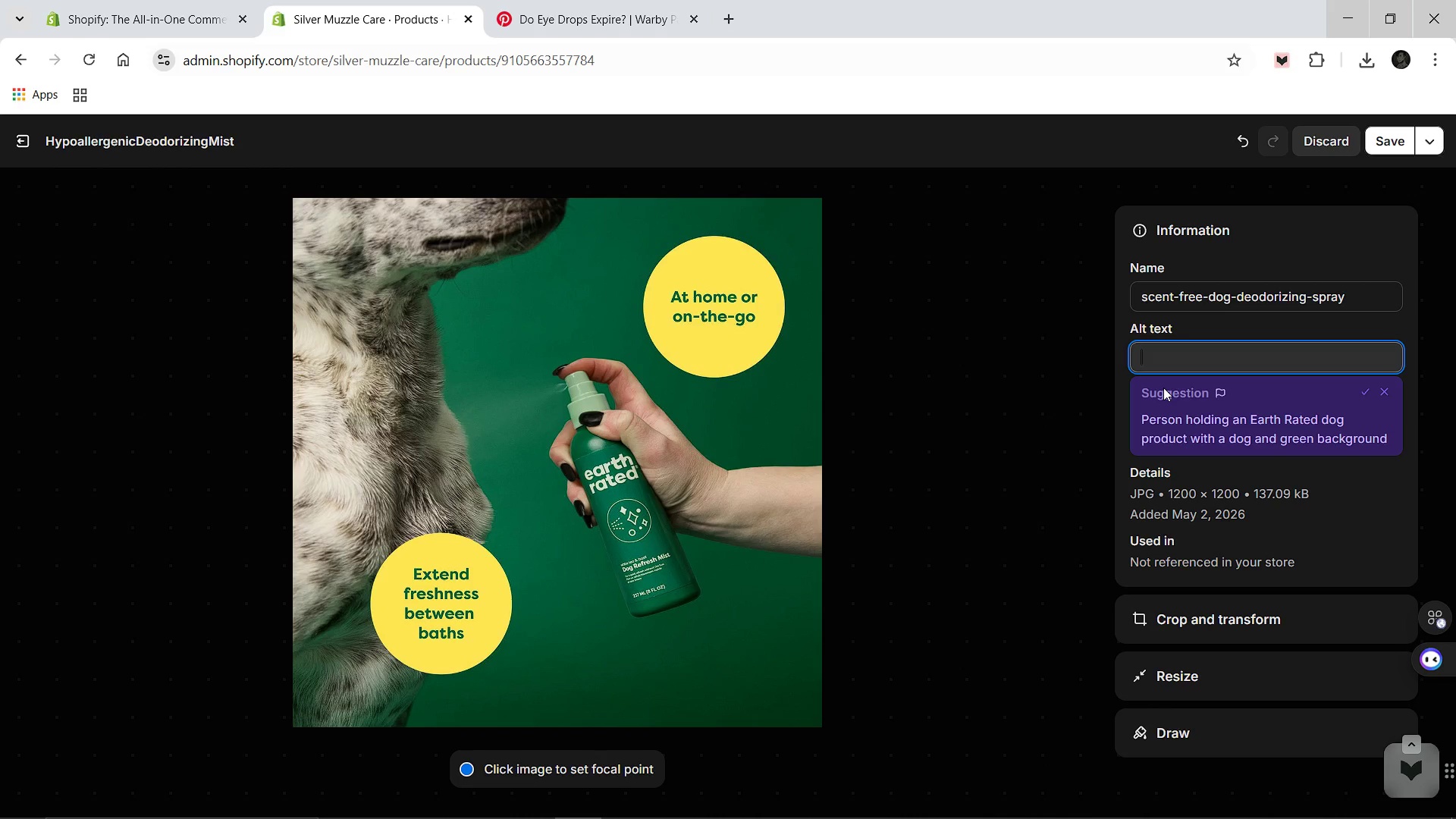 
type(Scent-free hypoallergenic pet deodrizing spray bottle for sensitive senio)
key(Backspace)
type(or dog skin.)
 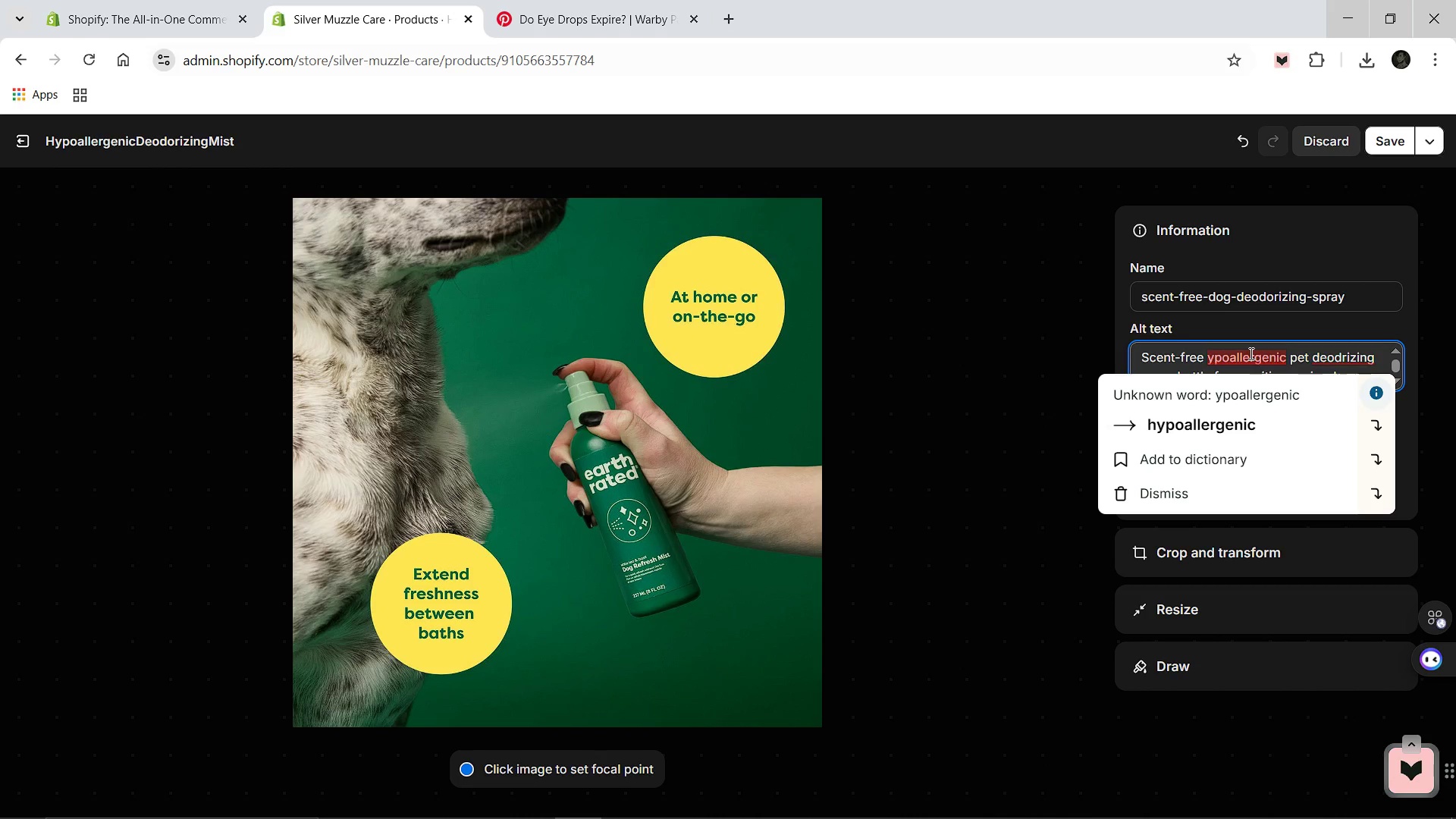 
left_click([1191, 422])
 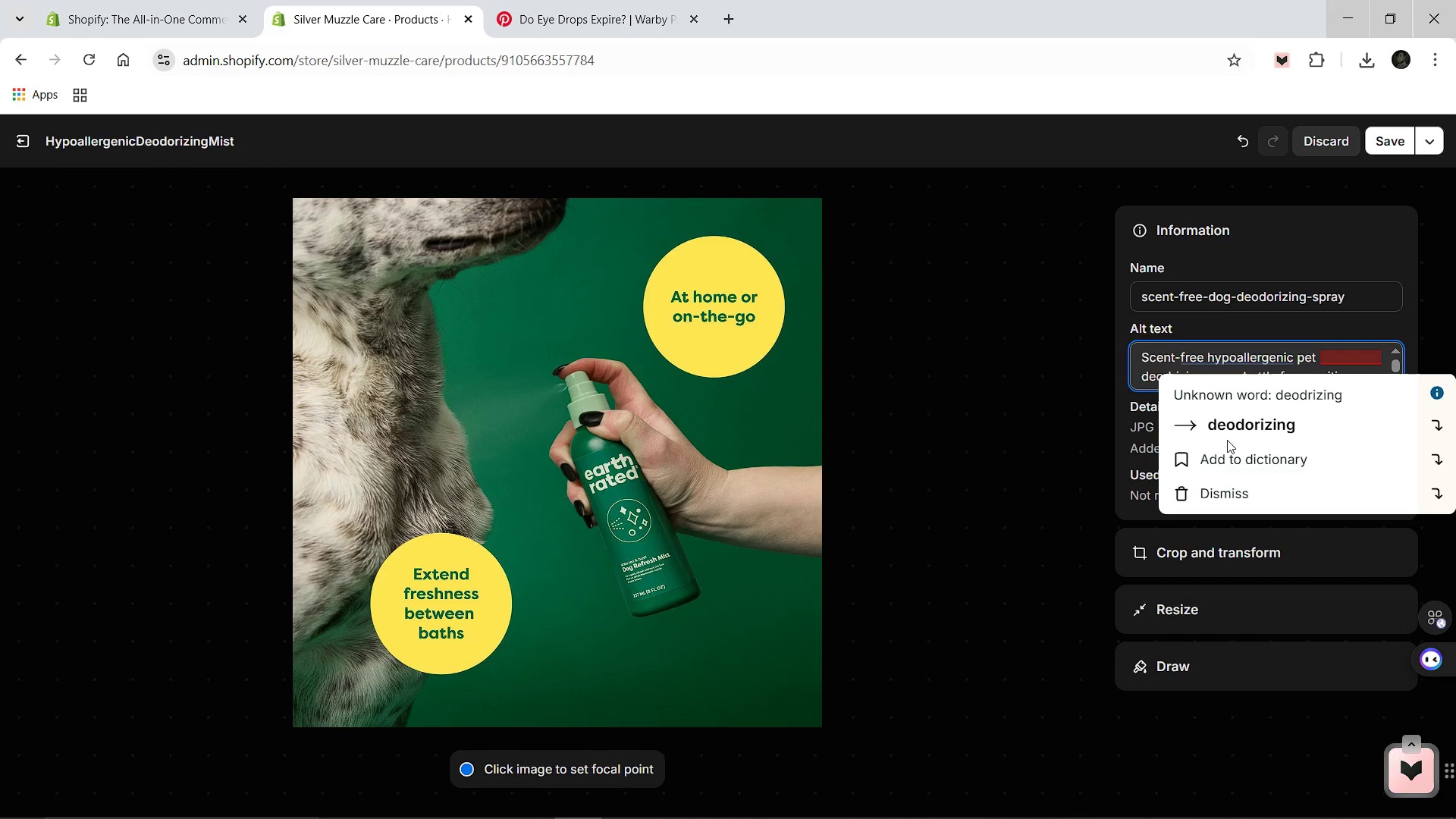 
left_click([1234, 427])
 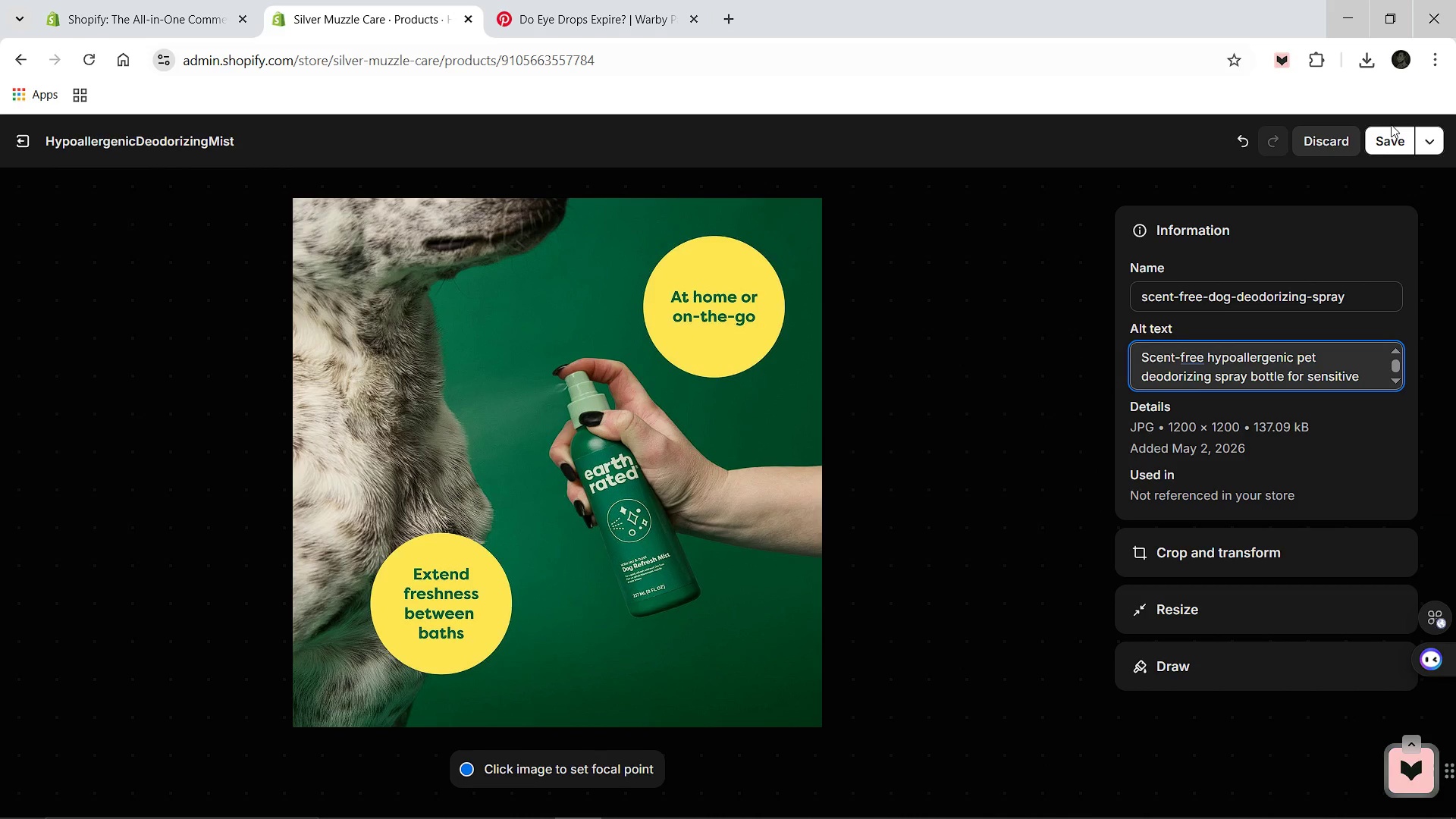 
left_click([1391, 130])
 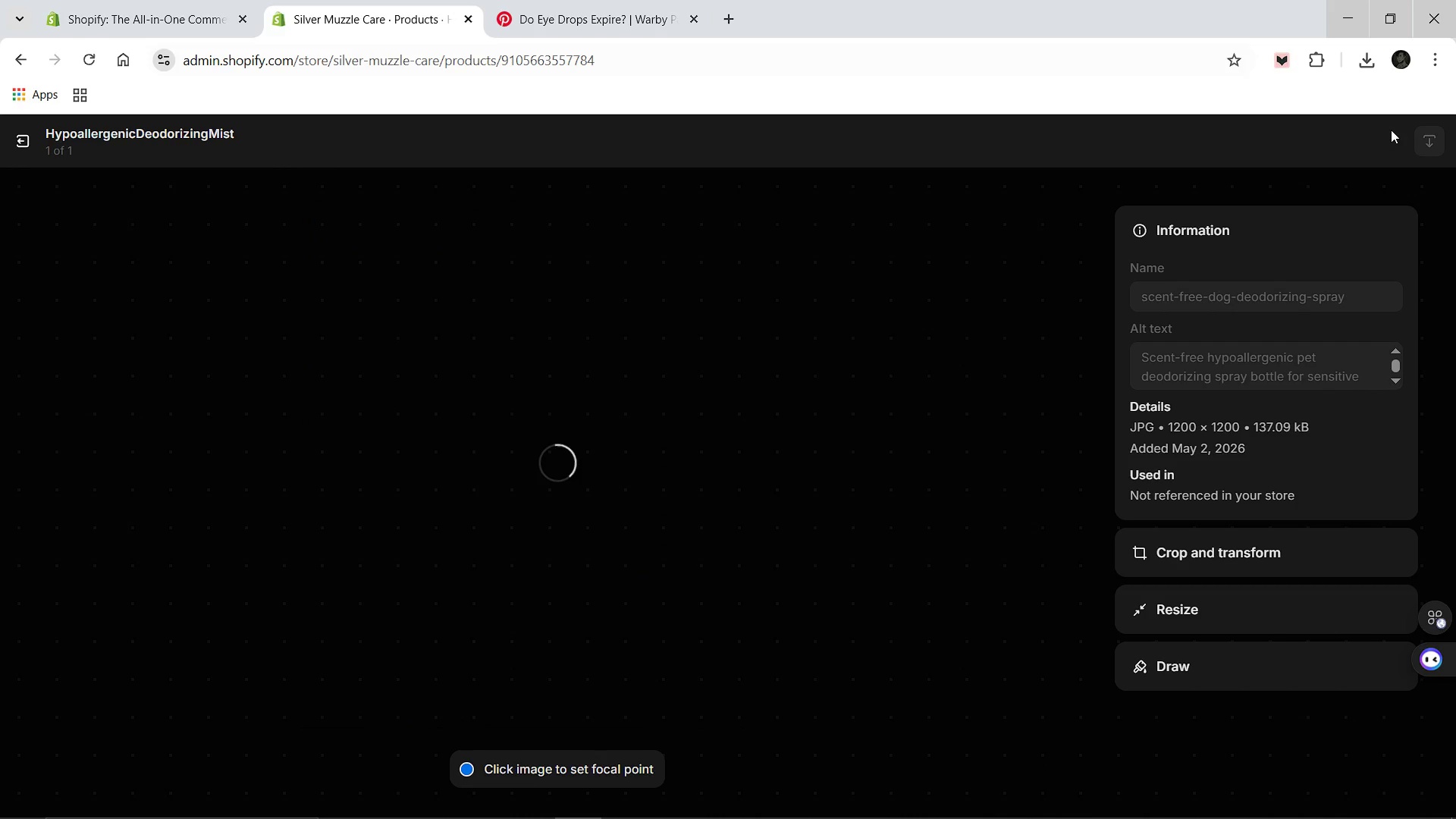 
wait(9.75)
 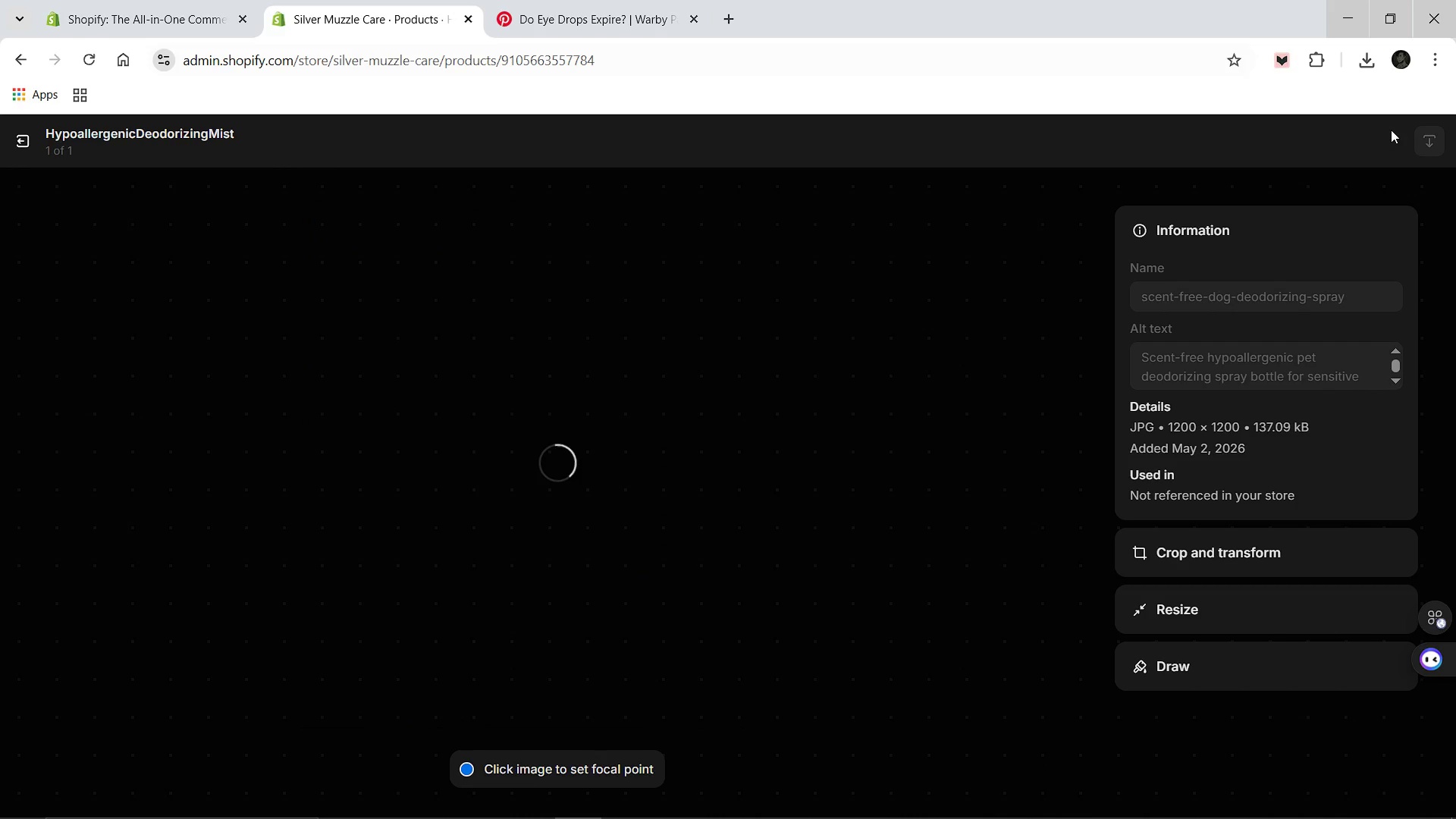 
left_click([24, 143])
 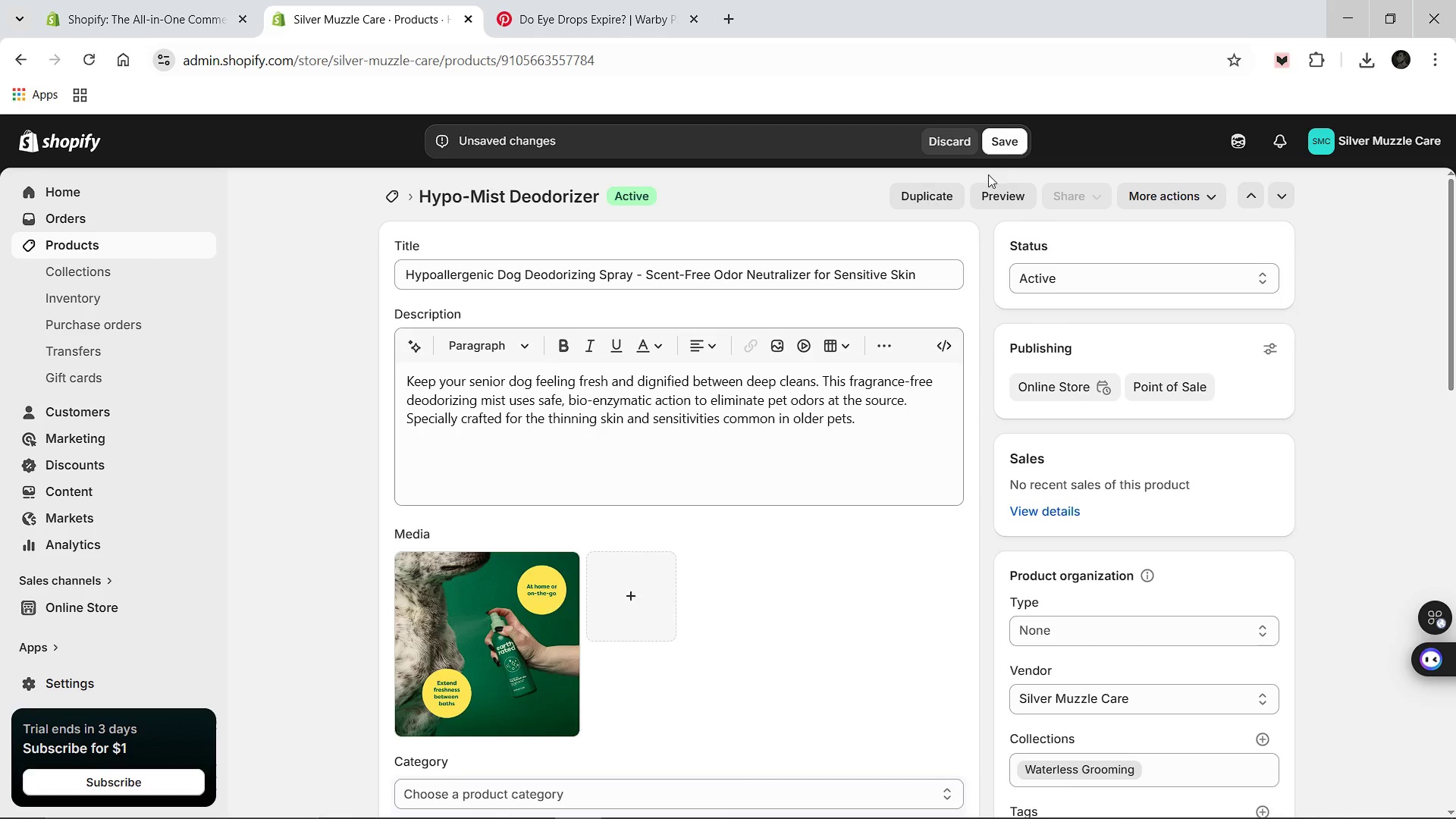 